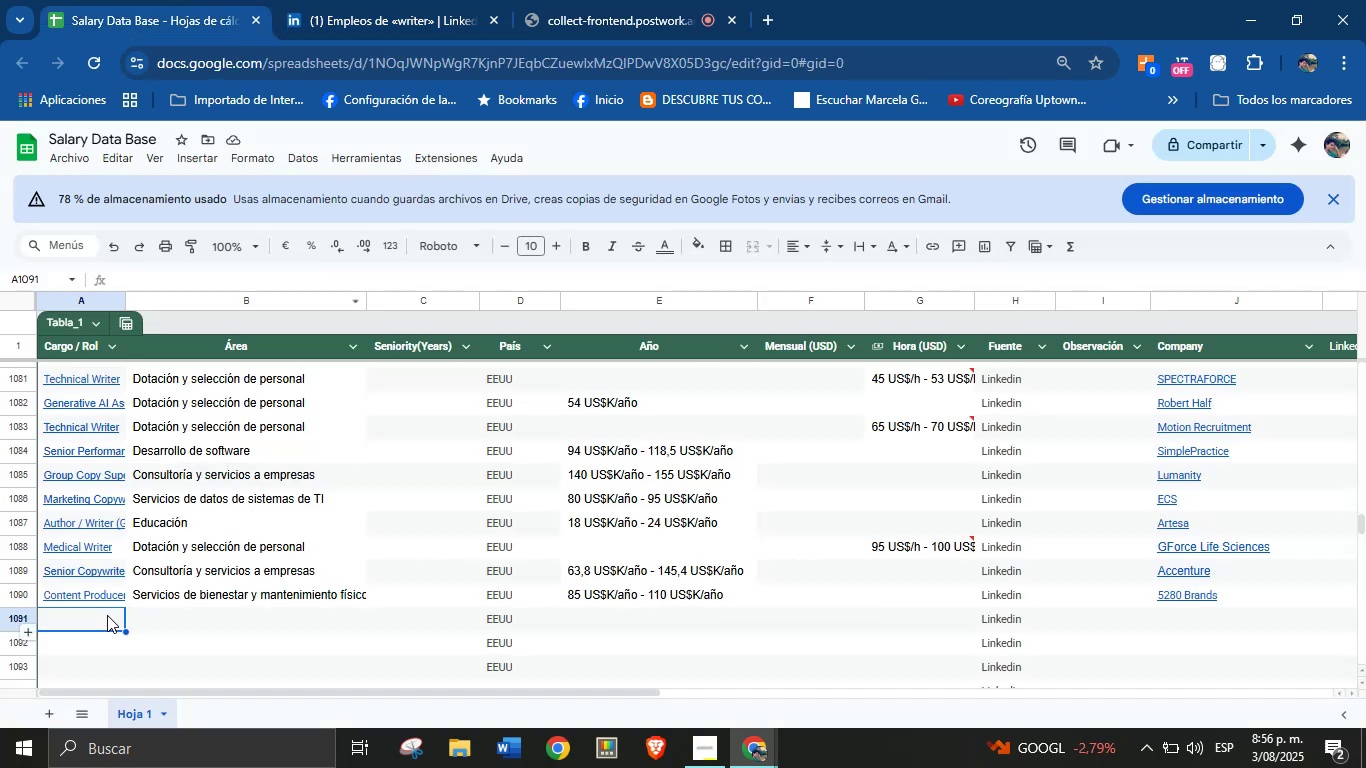 
key(Control+V)
 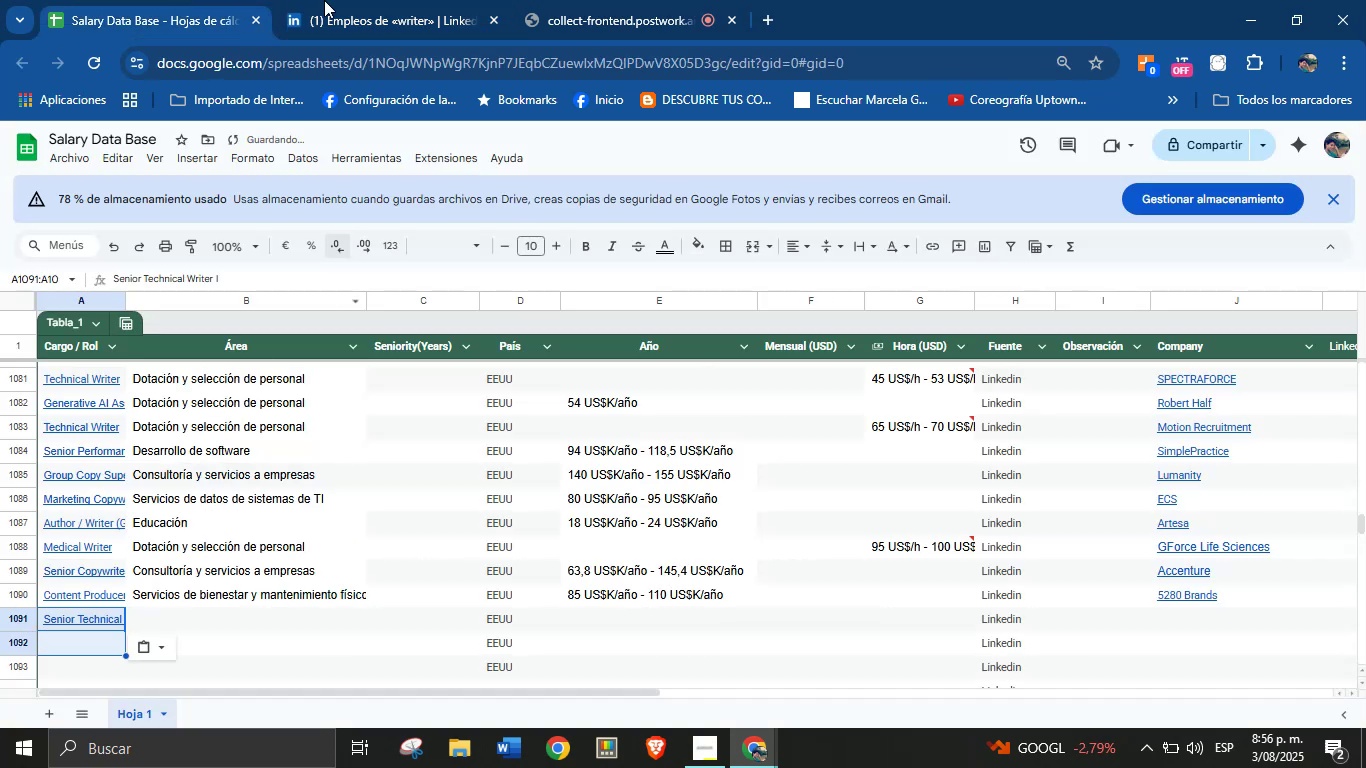 
left_click([338, 0])
 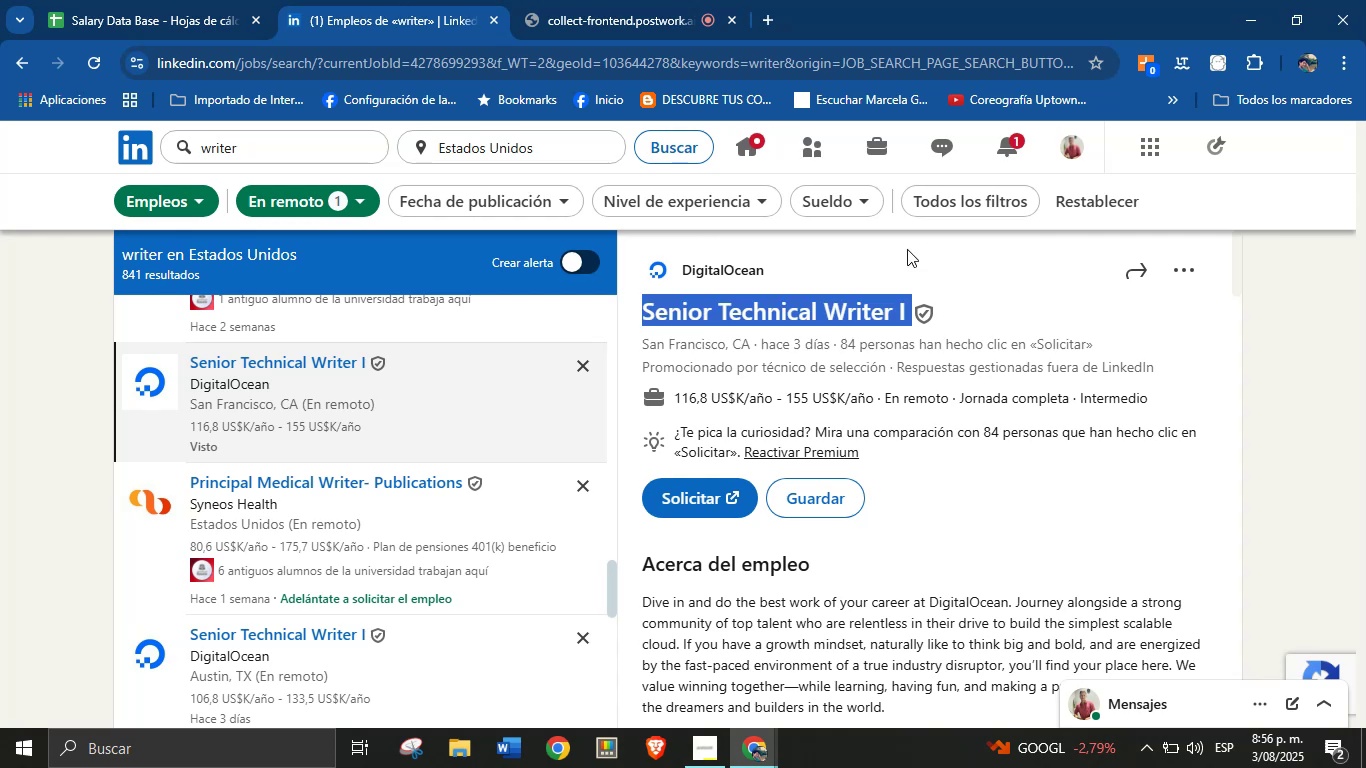 
left_click([830, 216])
 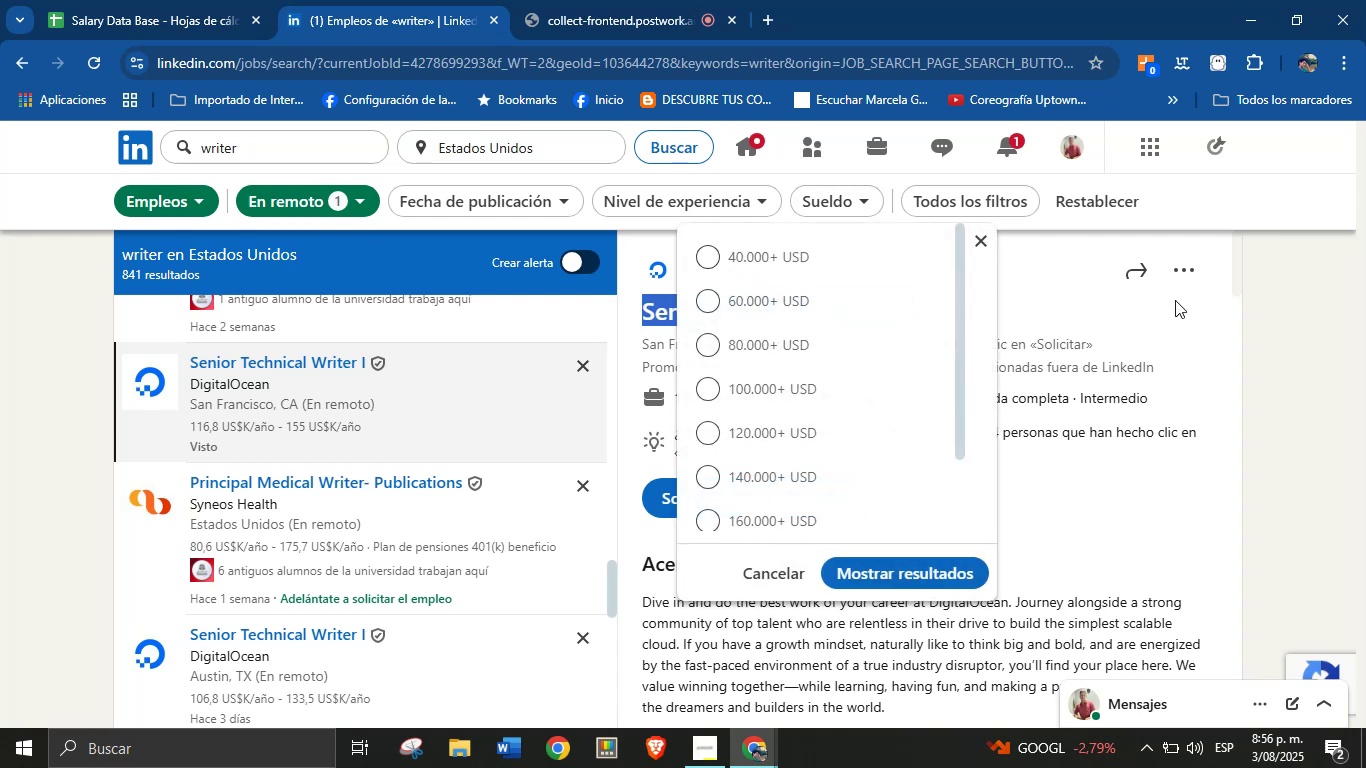 
left_click([1316, 360])
 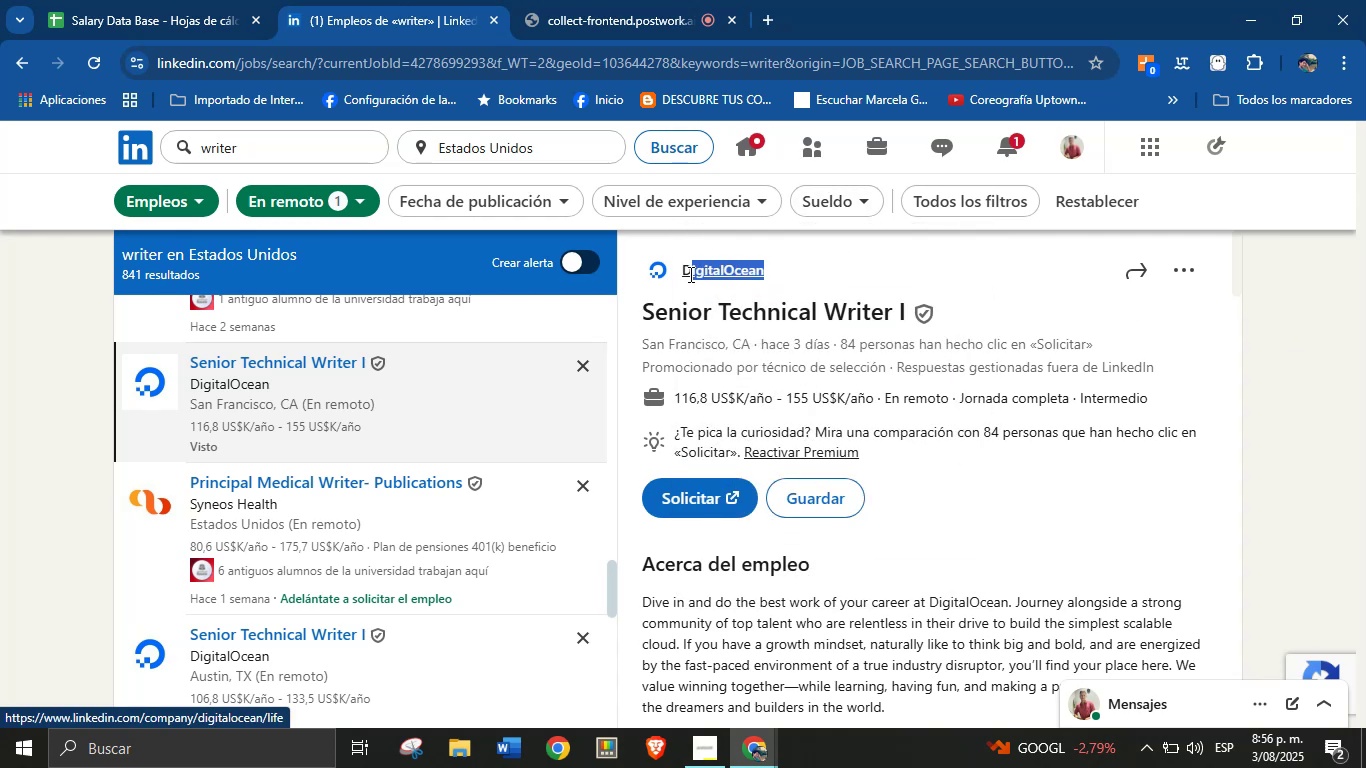 
key(Control+C)
 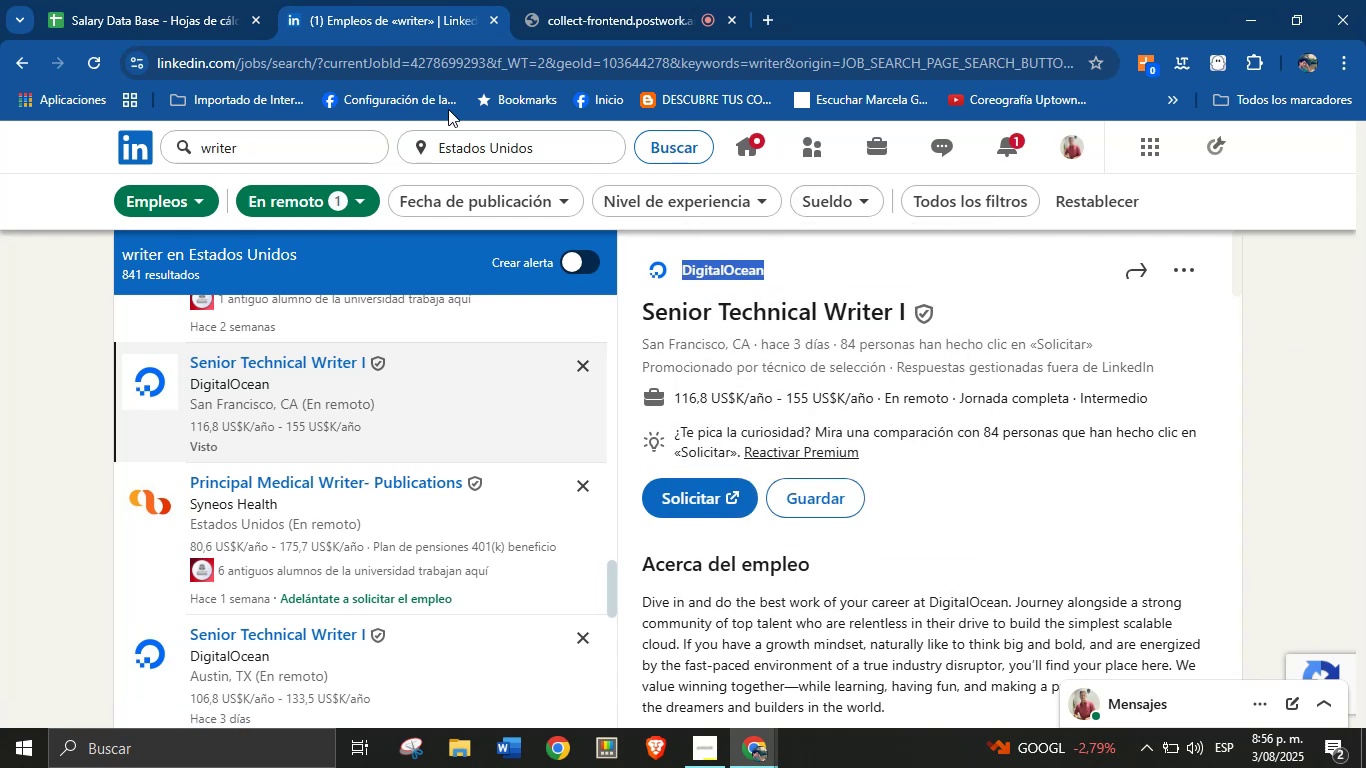 
left_click([235, 0])
 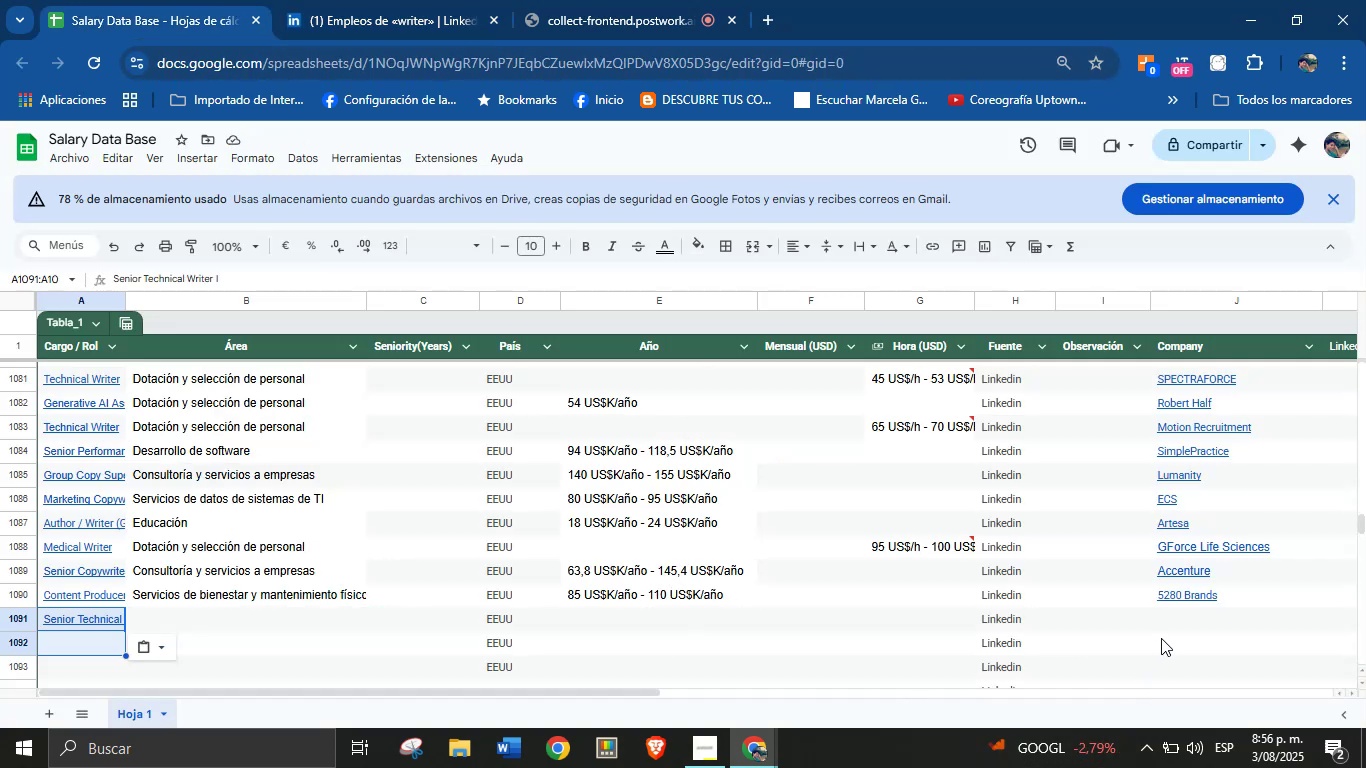 
left_click([1171, 620])
 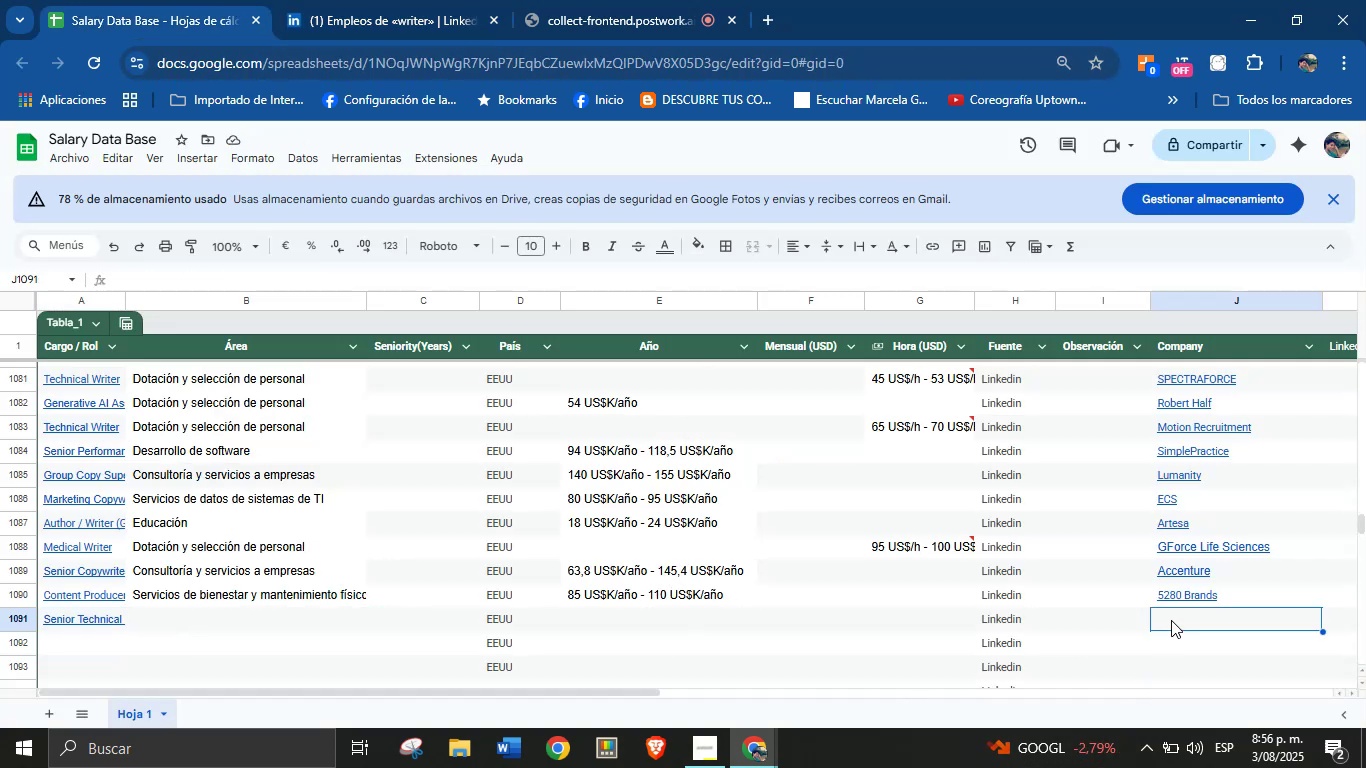 
key(Control+V)
 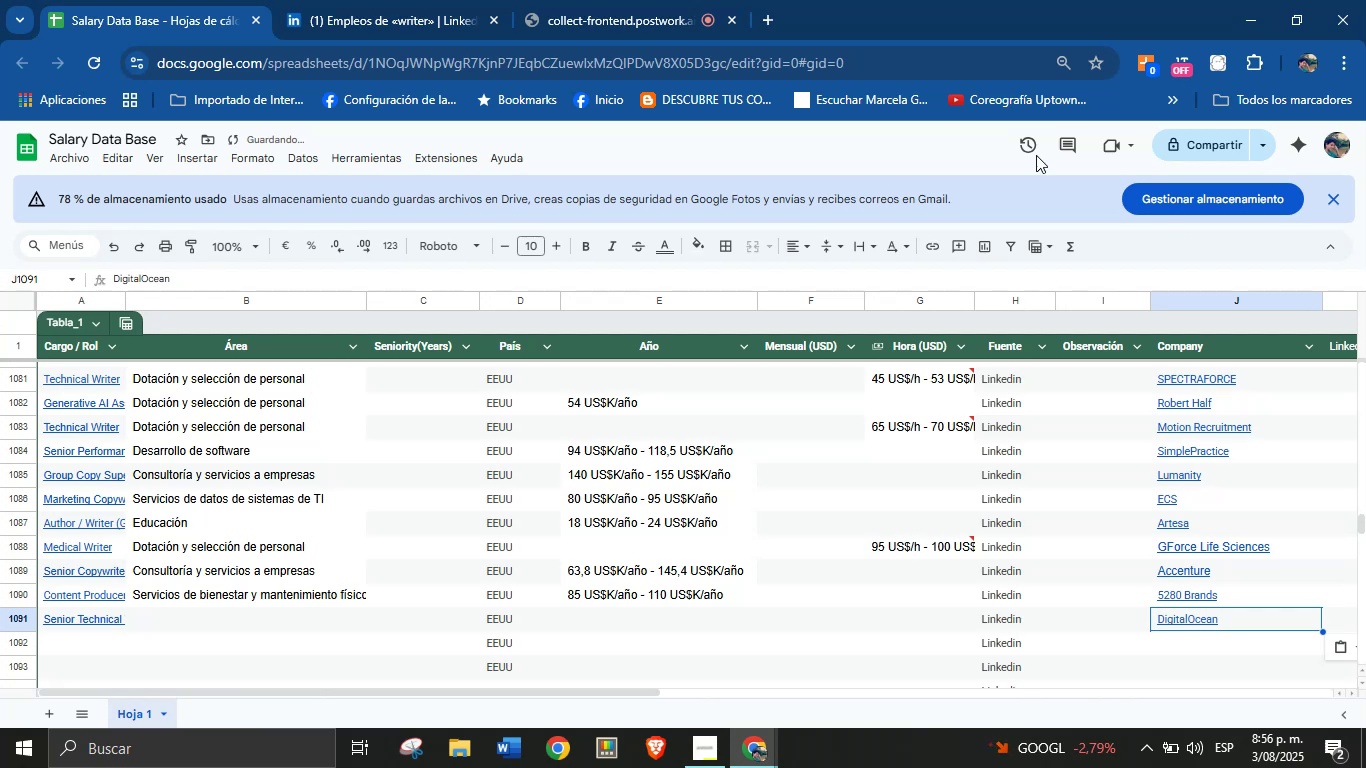 
scroll: coordinate [571, 472], scroll_direction: down, amount: 1.0
 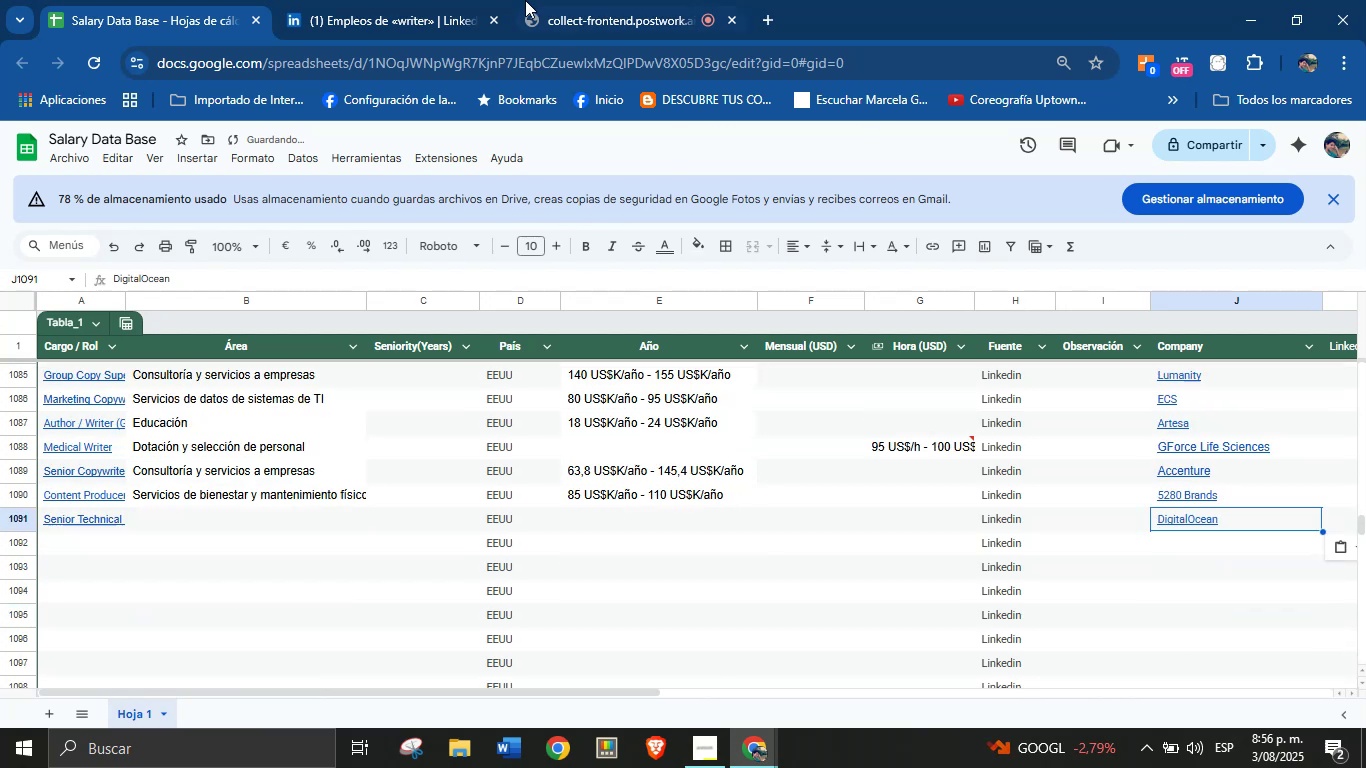 
left_click([480, 0])
 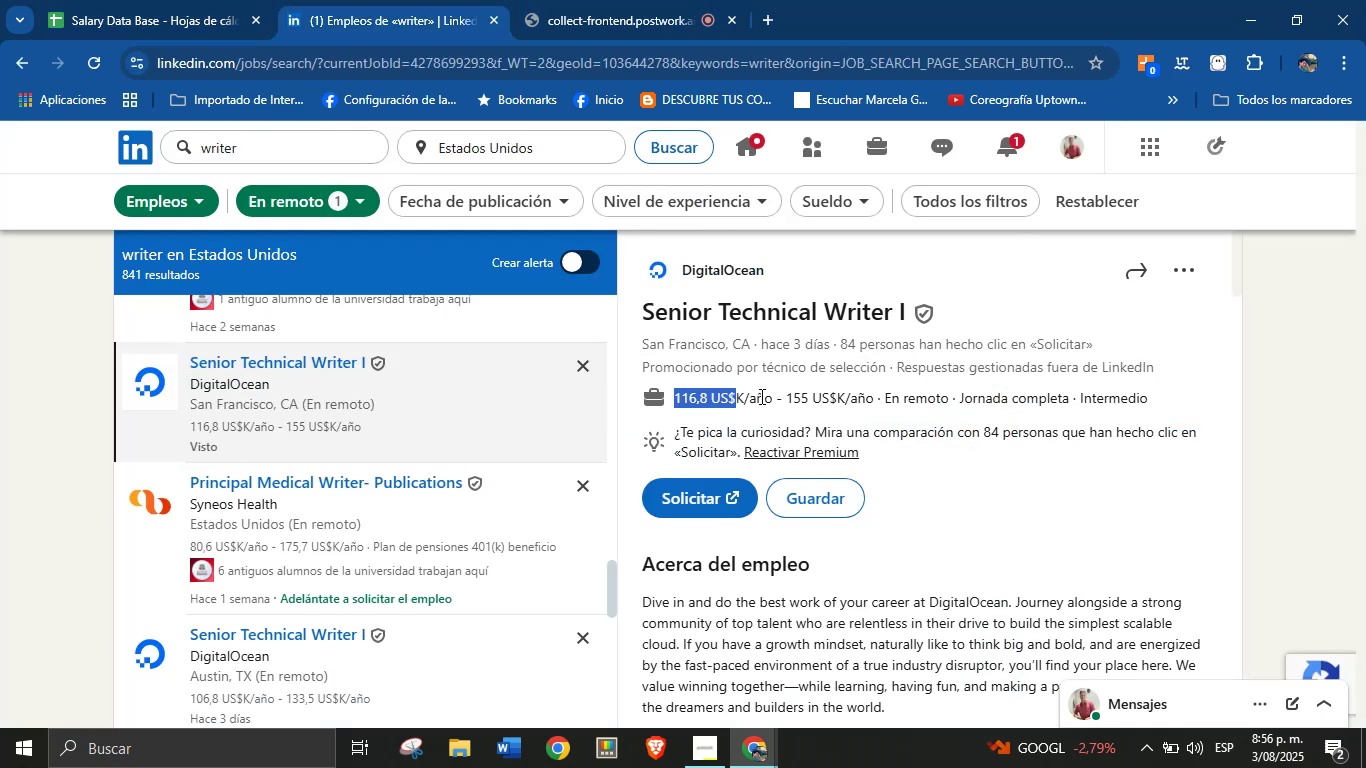 
key(Control+C)
 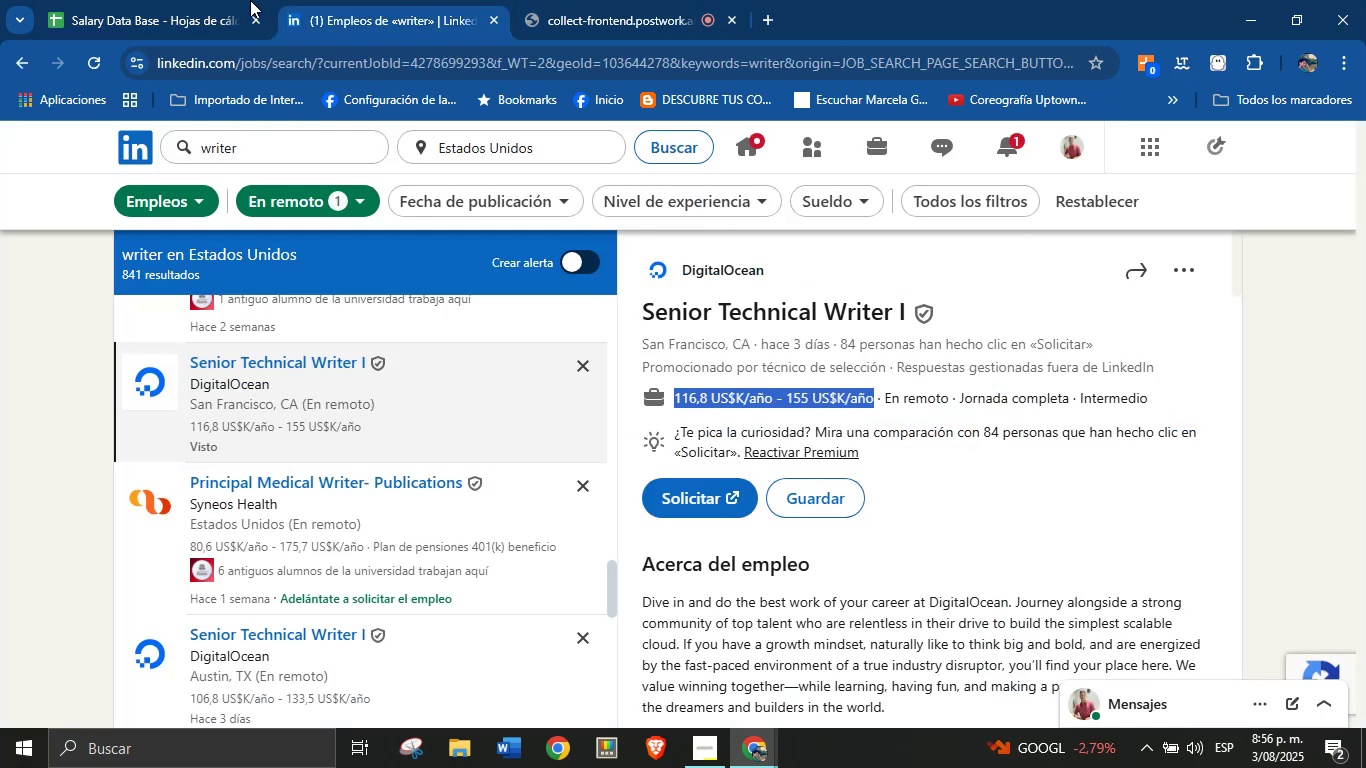 
left_click([201, 0])
 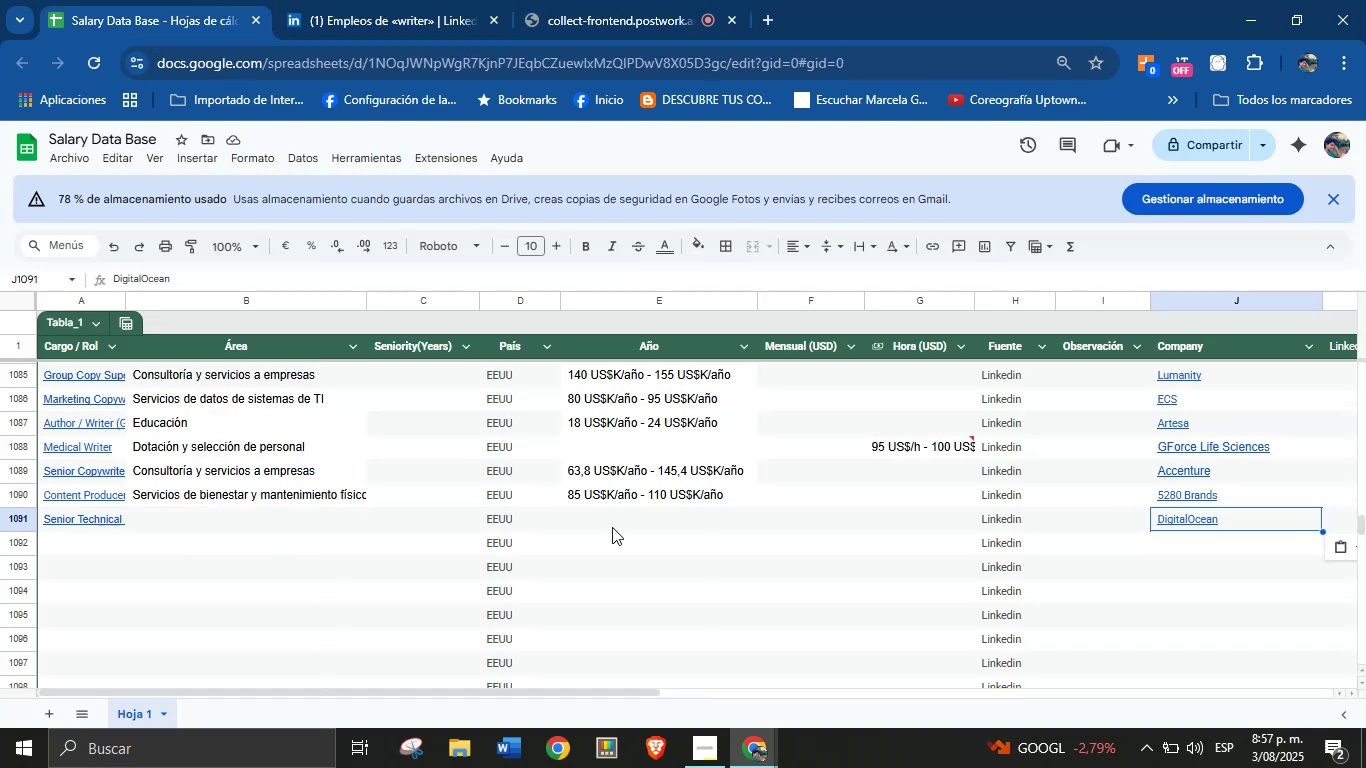 
left_click([632, 525])
 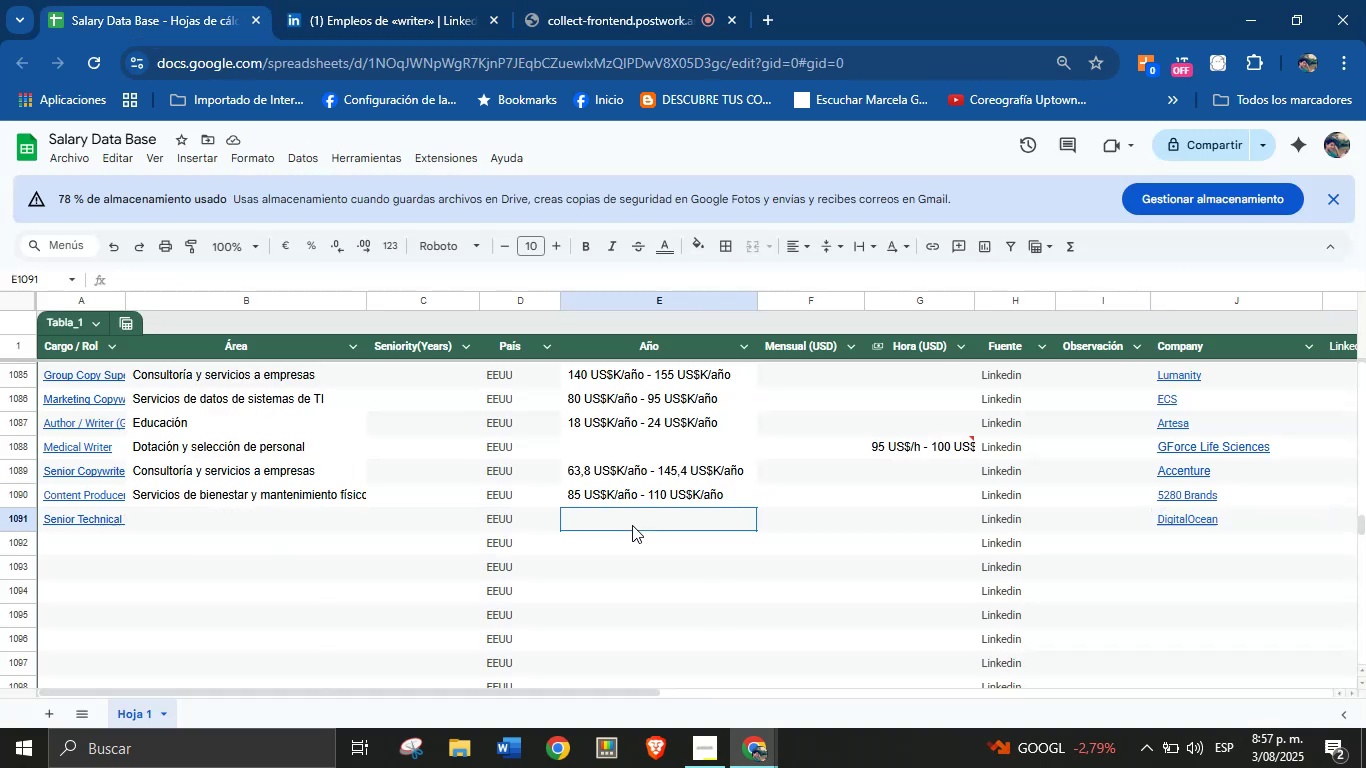 
key(Control+V)
 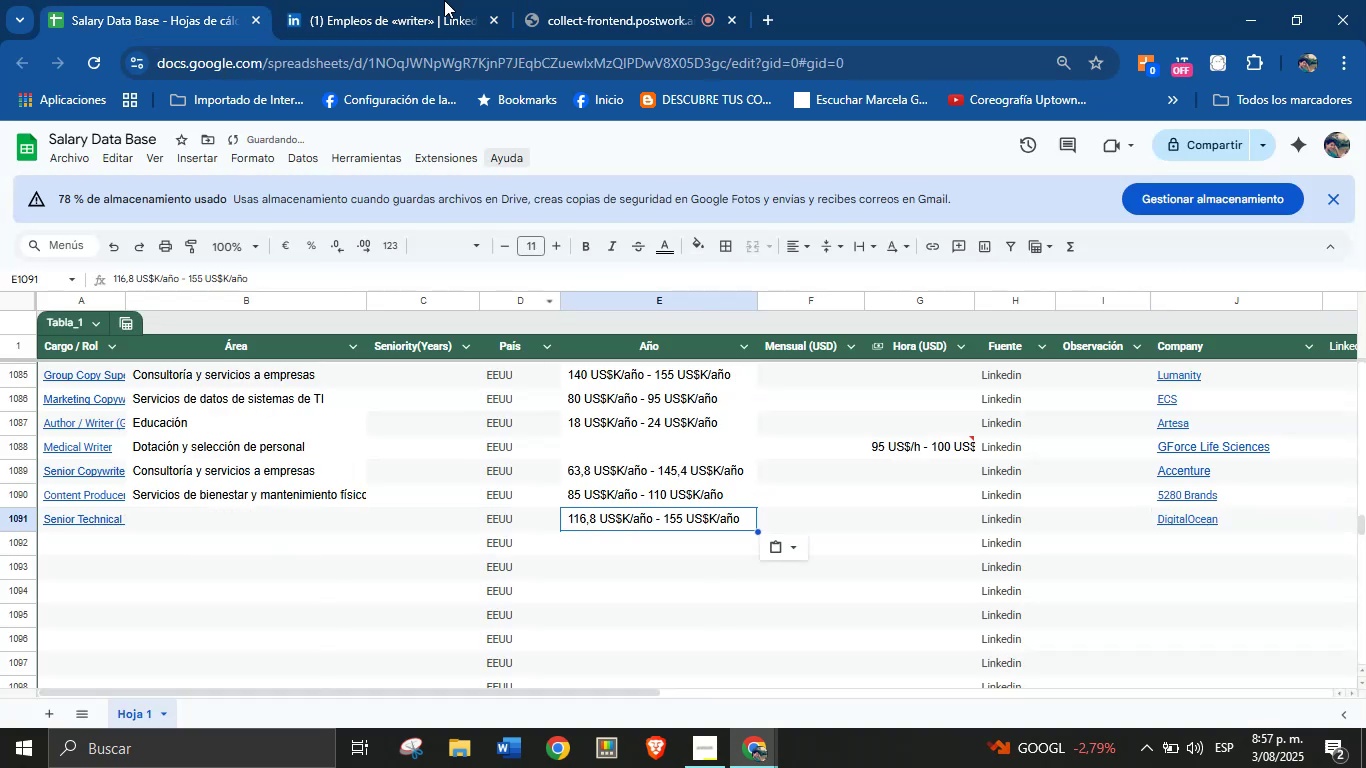 
left_click([422, 0])
 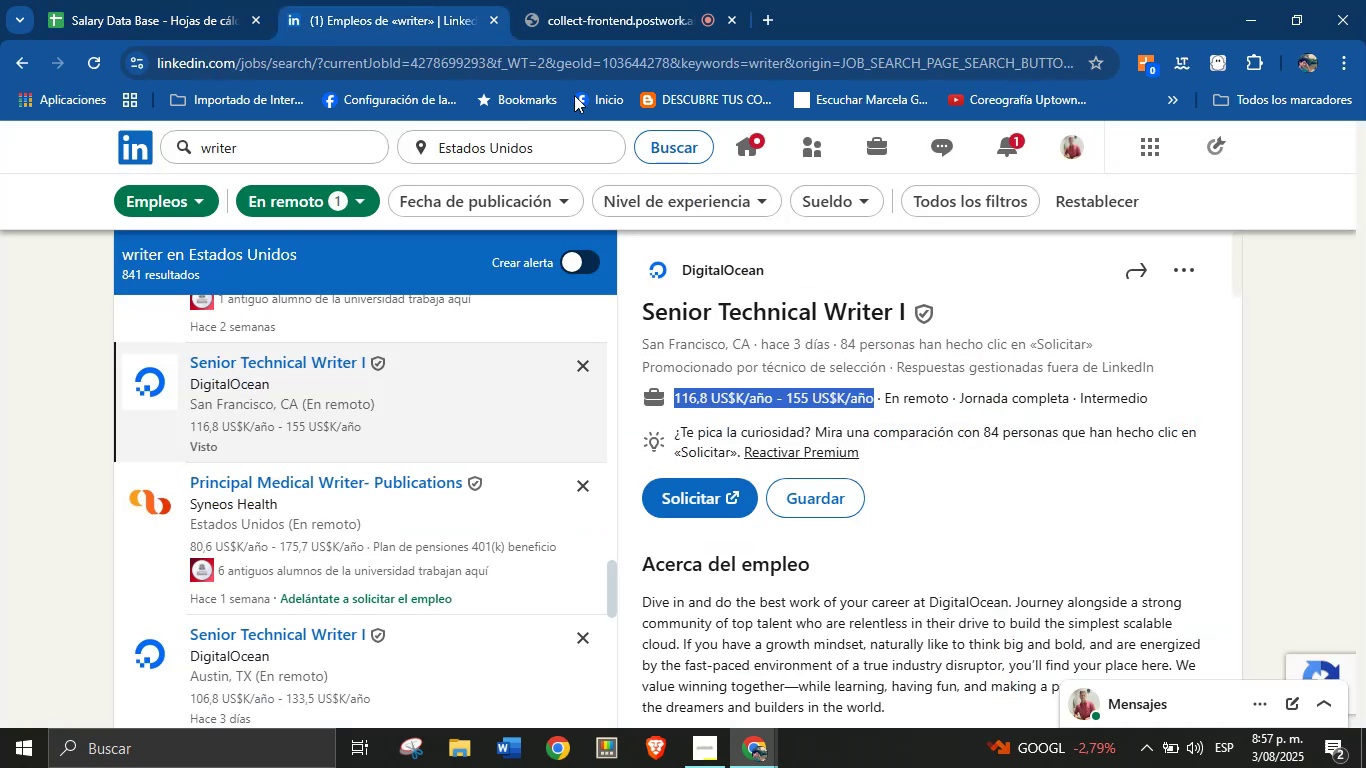 
scroll: coordinate [784, 401], scroll_direction: down, amount: 29.0
 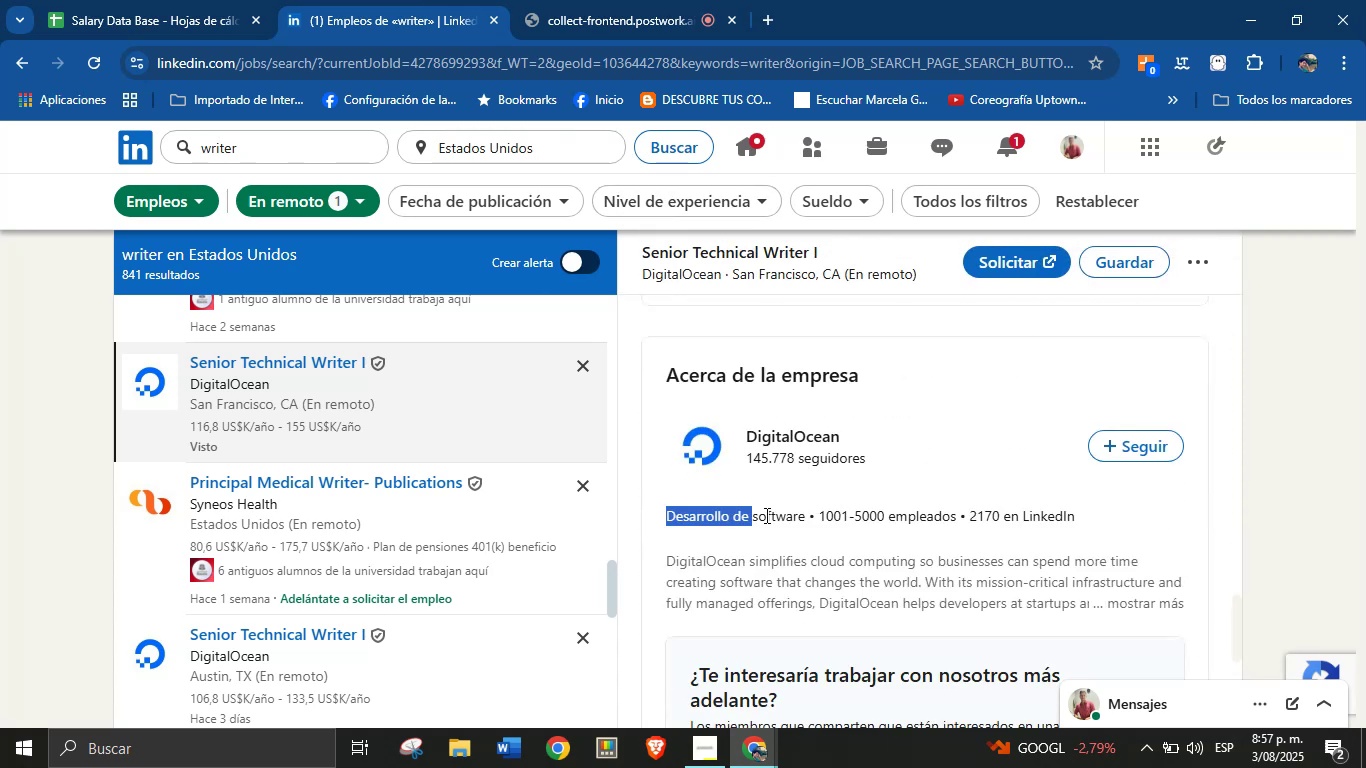 
key(Control+C)
 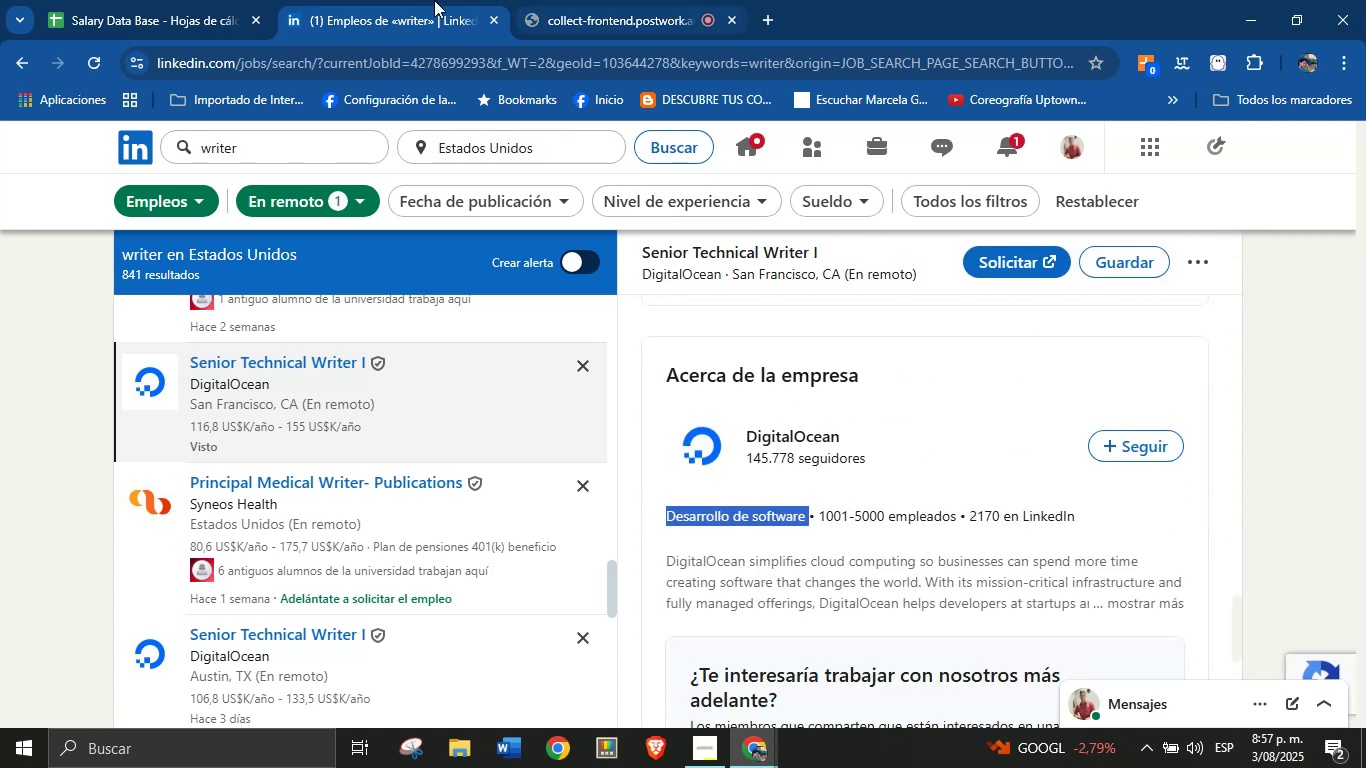 
left_click([159, 0])
 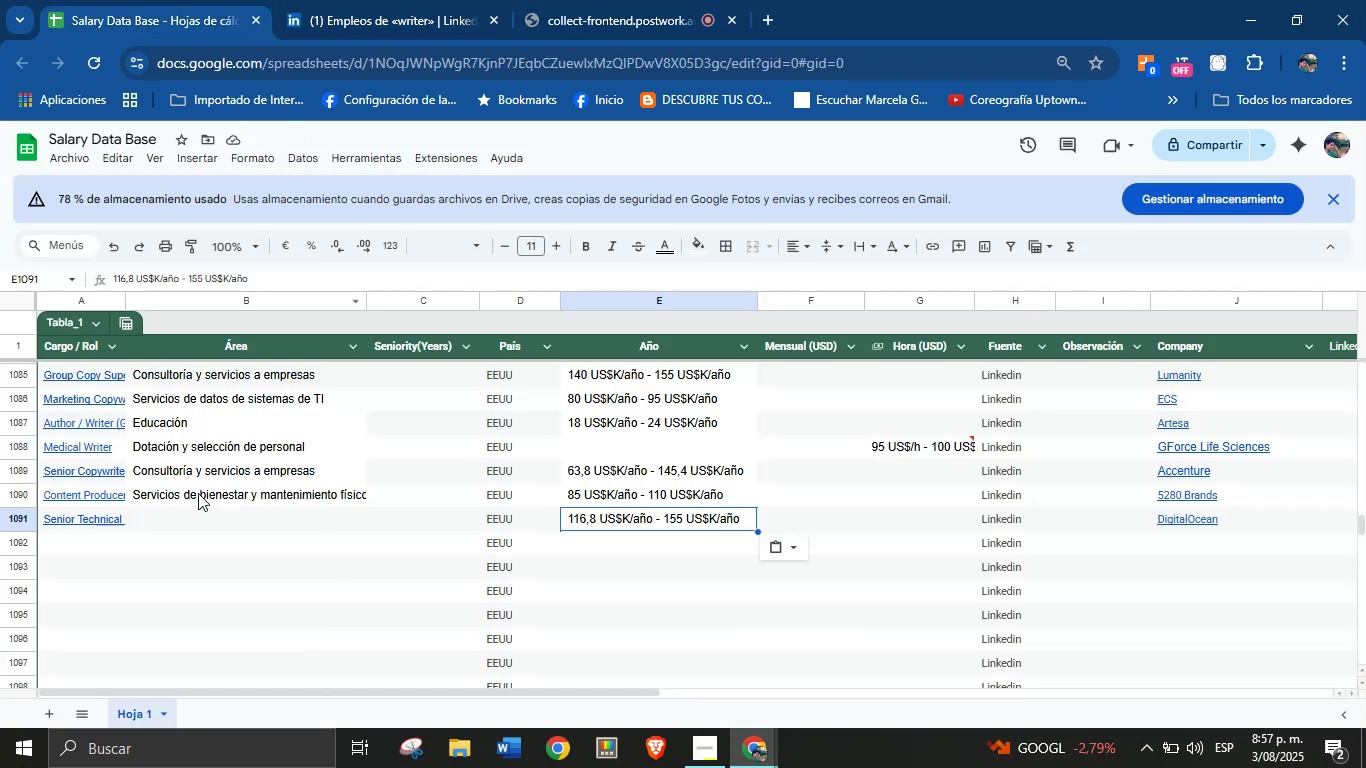 
left_click([230, 523])
 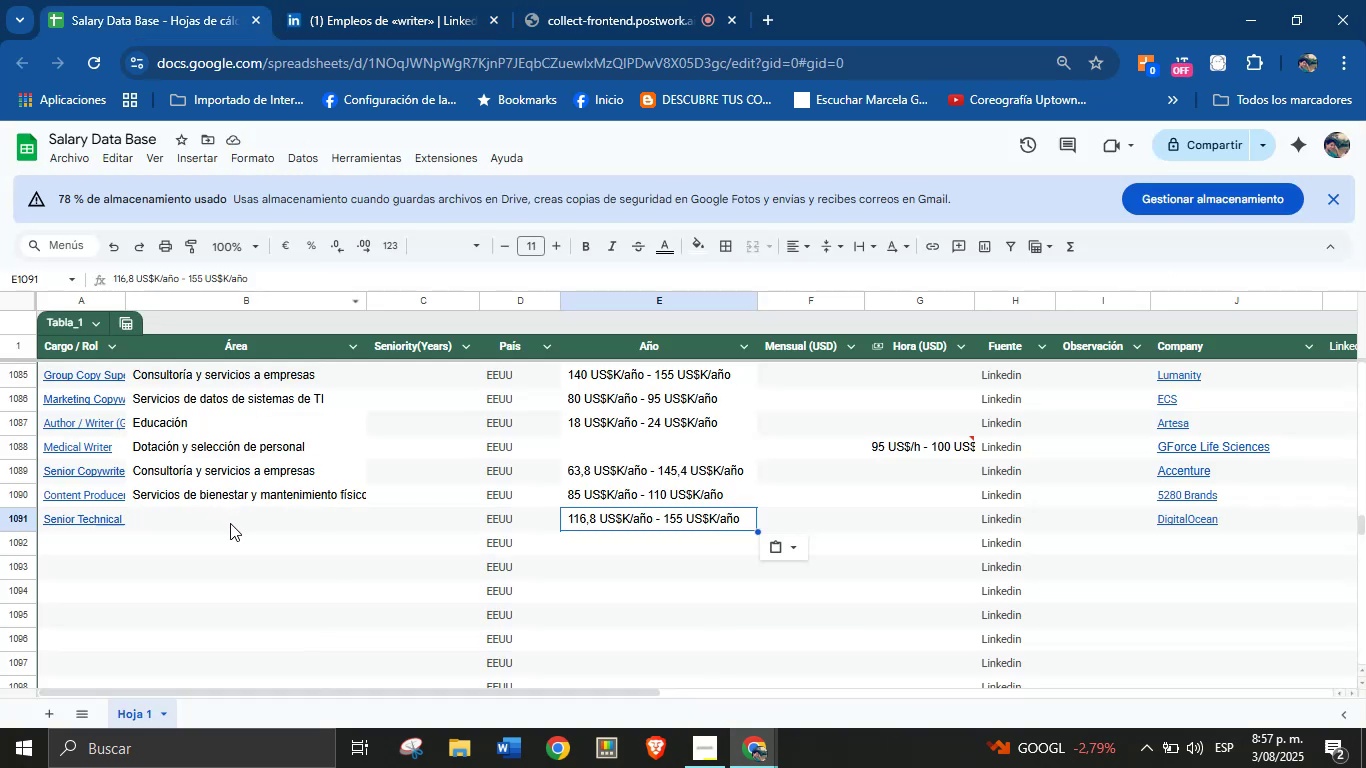 
key(Control+V)
 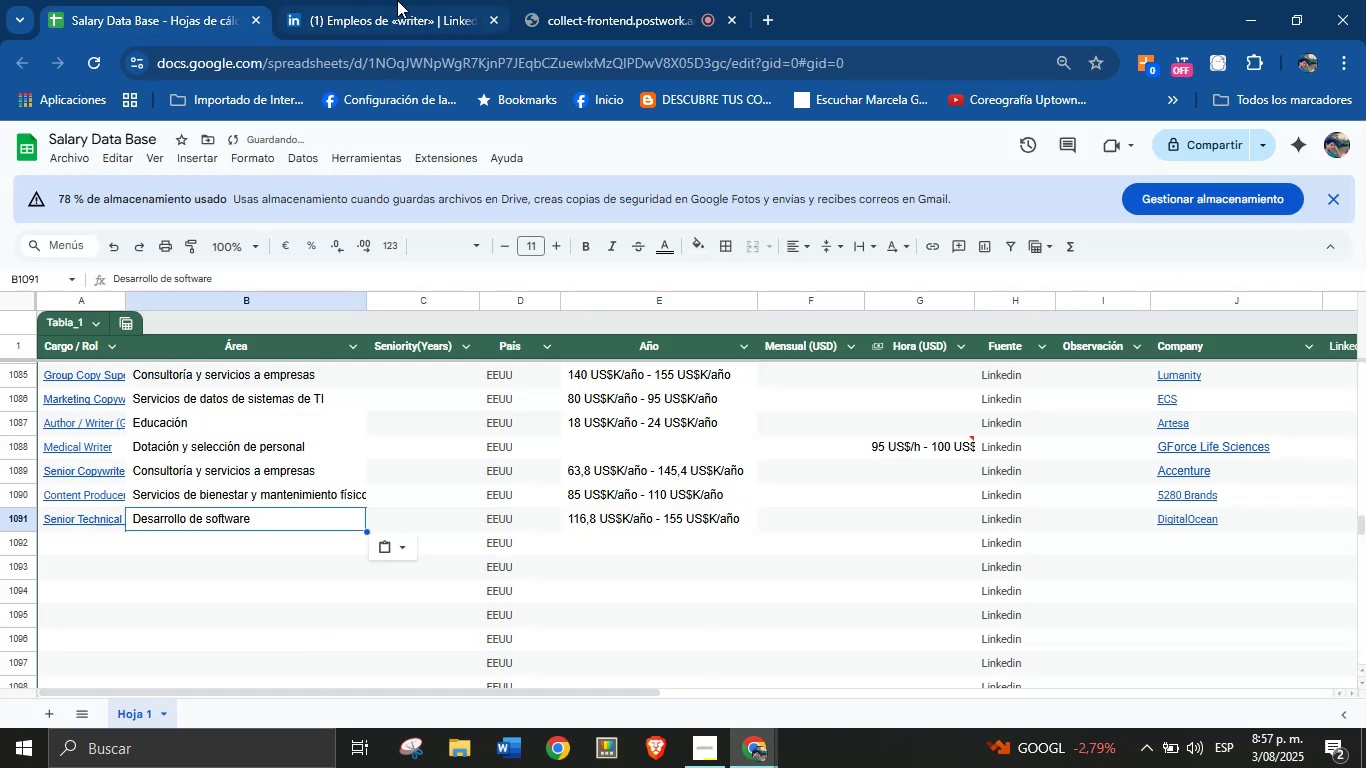 
left_click([392, 0])
 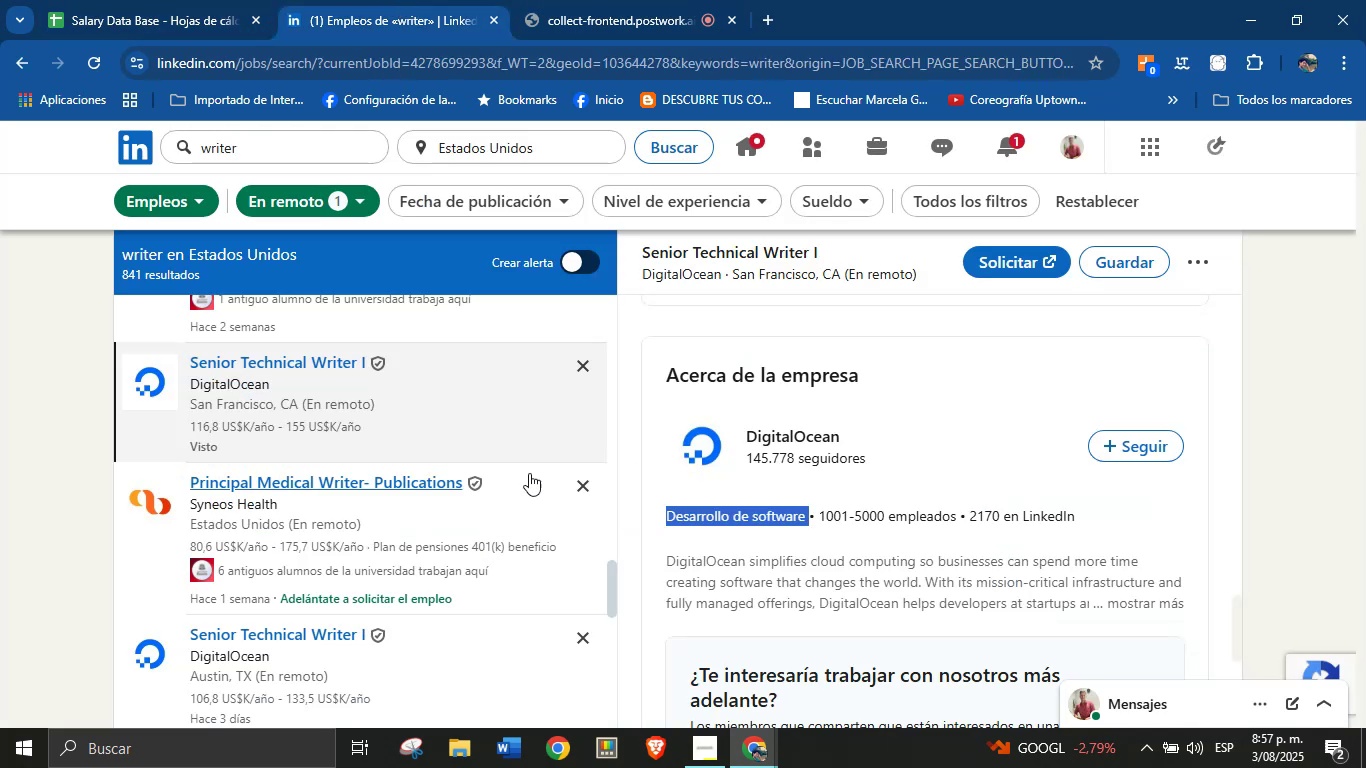 
scroll: coordinate [400, 474], scroll_direction: down, amount: 4.0
 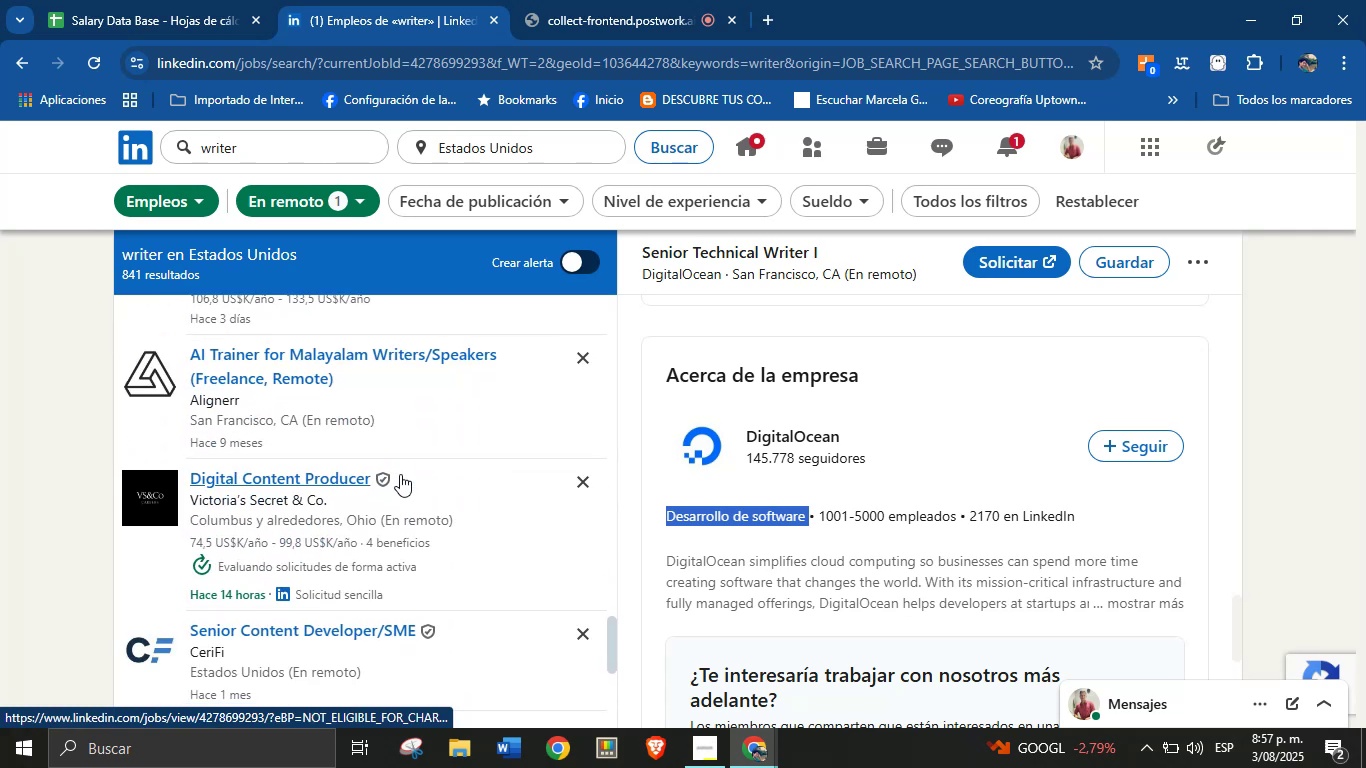 
scroll: coordinate [400, 474], scroll_direction: up, amount: 2.0
 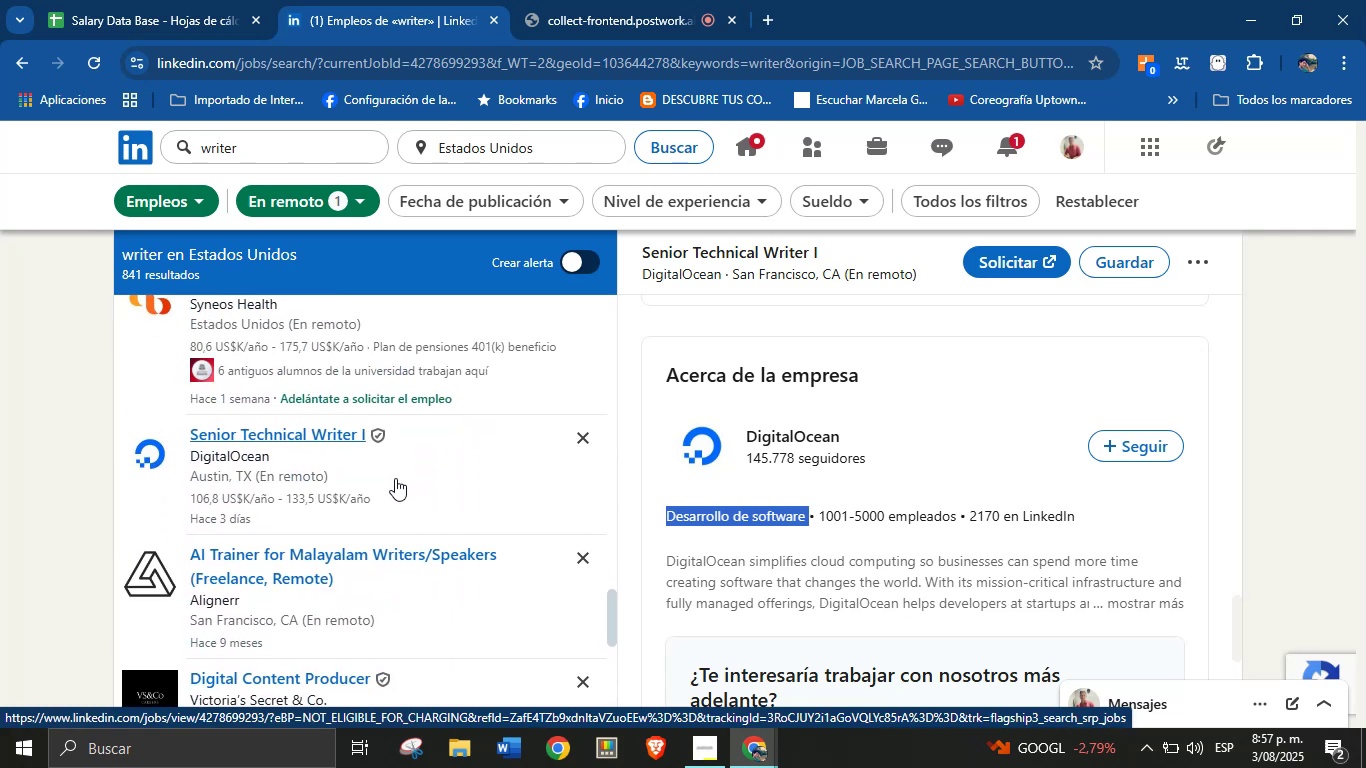 
scroll: coordinate [362, 483], scroll_direction: down, amount: 3.0
 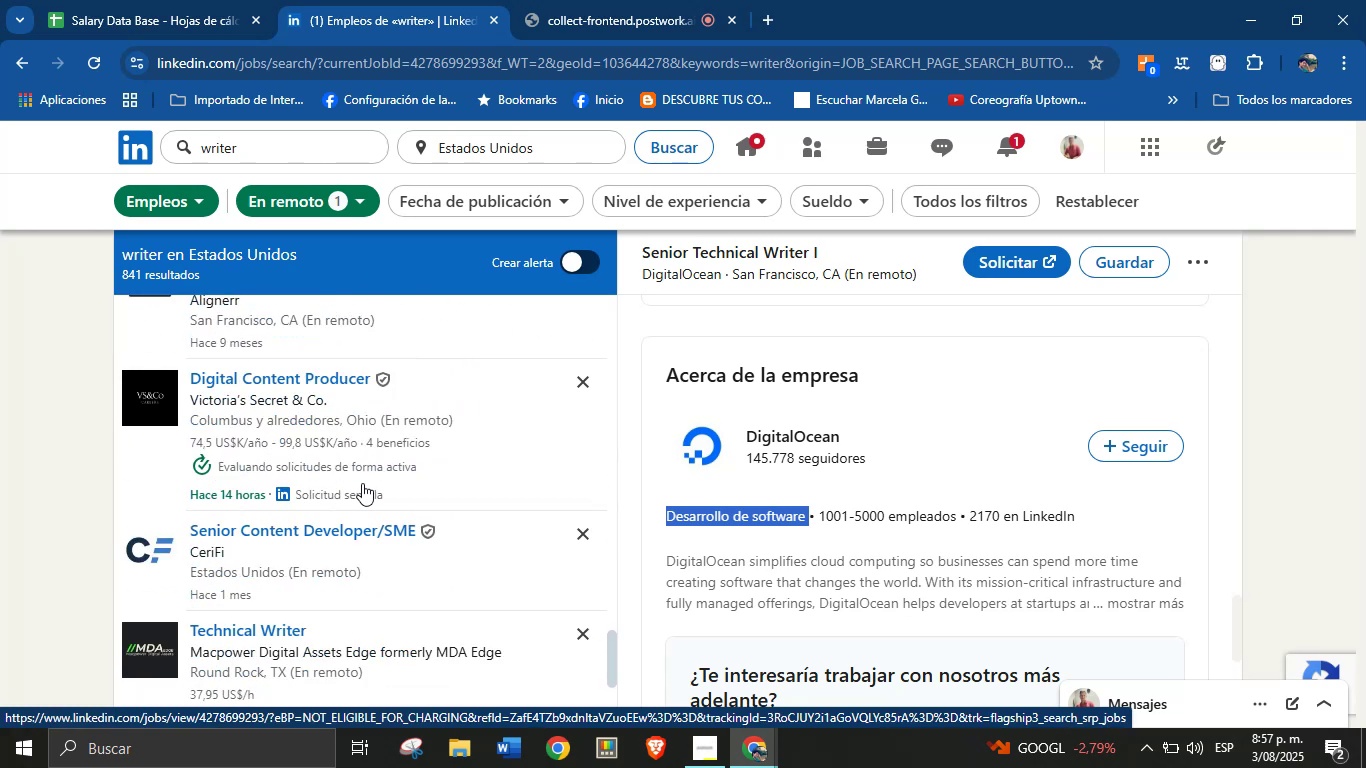 
scroll: coordinate [362, 483], scroll_direction: up, amount: 3.0
 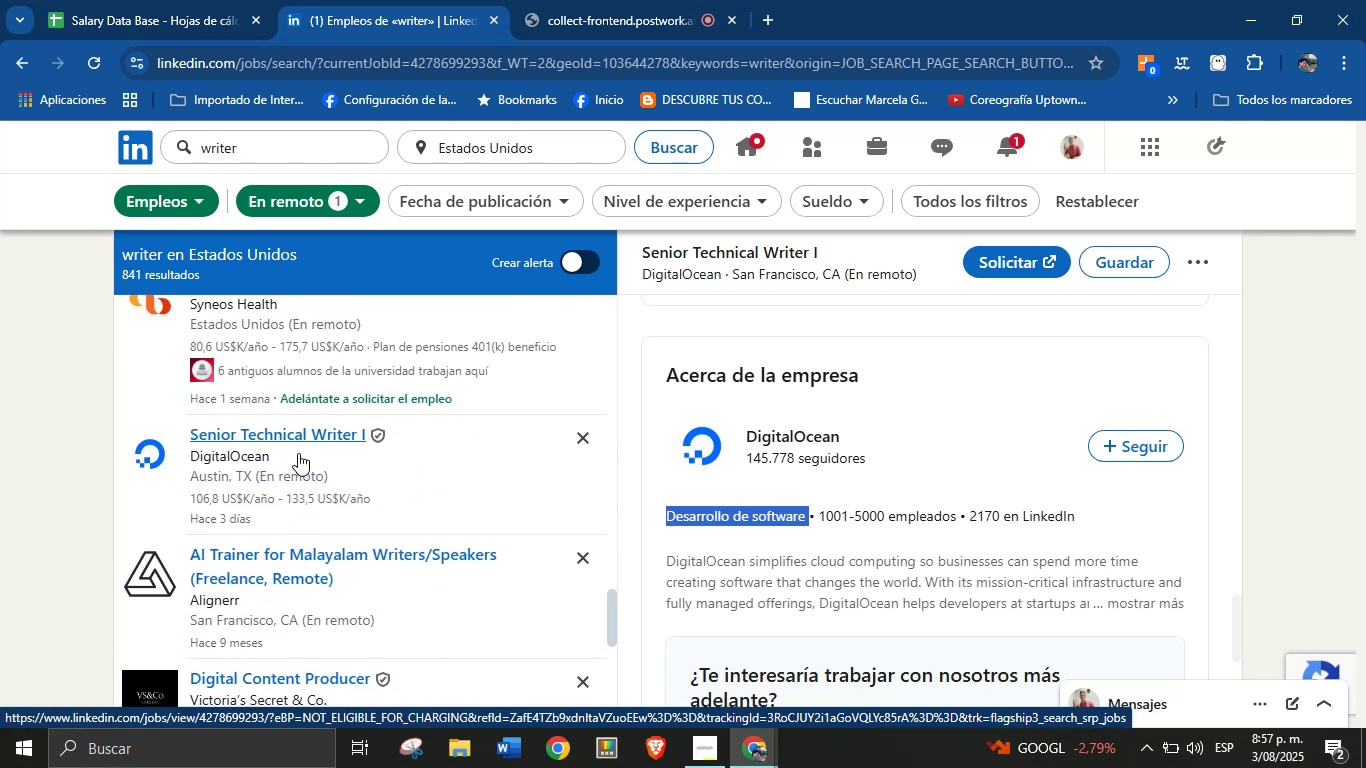 
left_click([300, 431])
 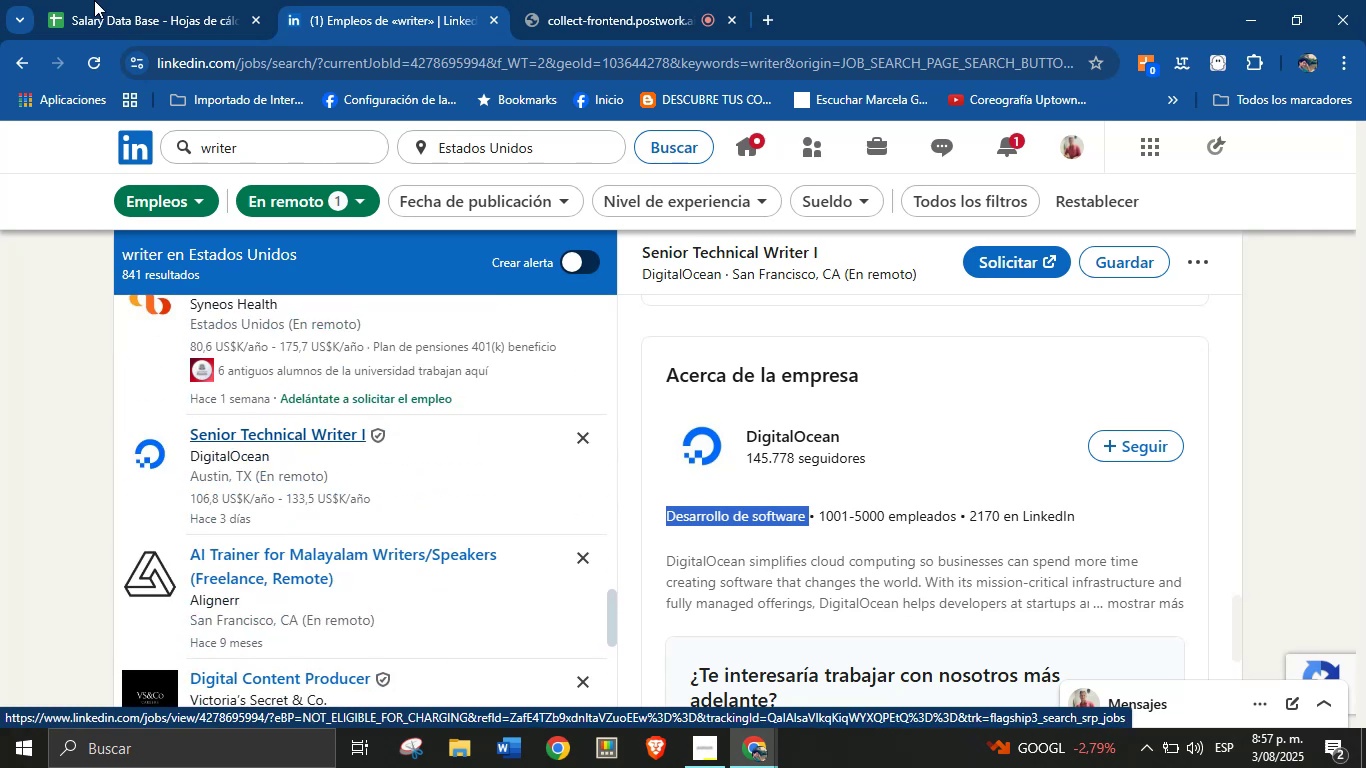 
left_click([167, 0])
 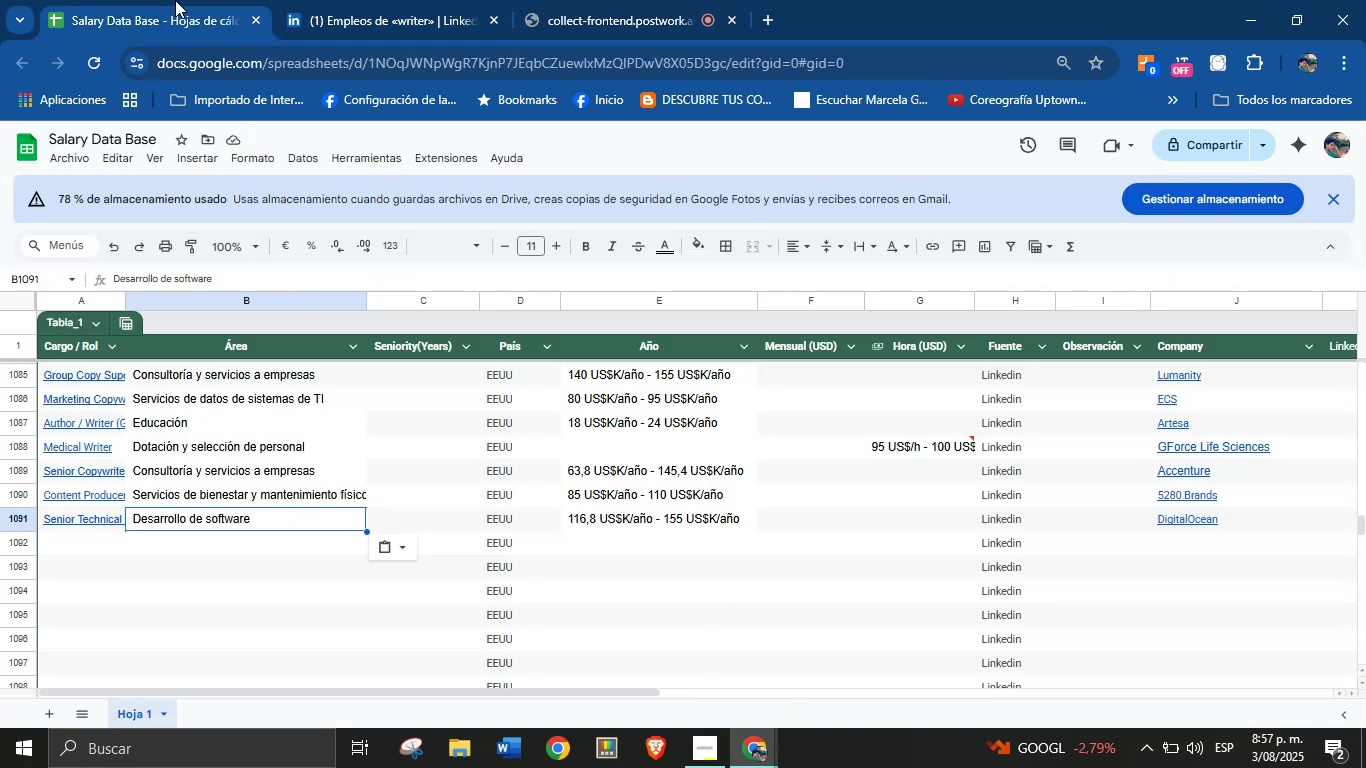 
left_click([296, 0])
 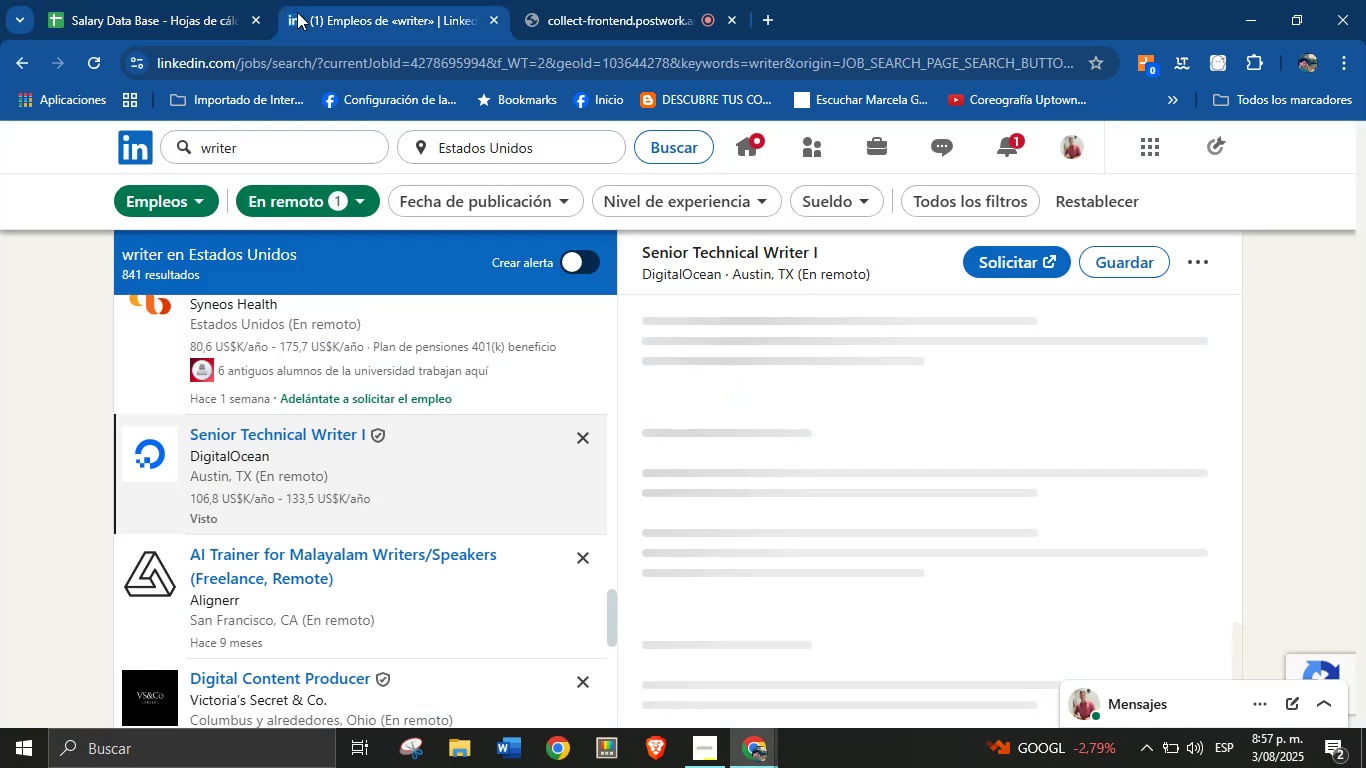 
scroll: coordinate [261, 455], scroll_direction: down, amount: 3.0
 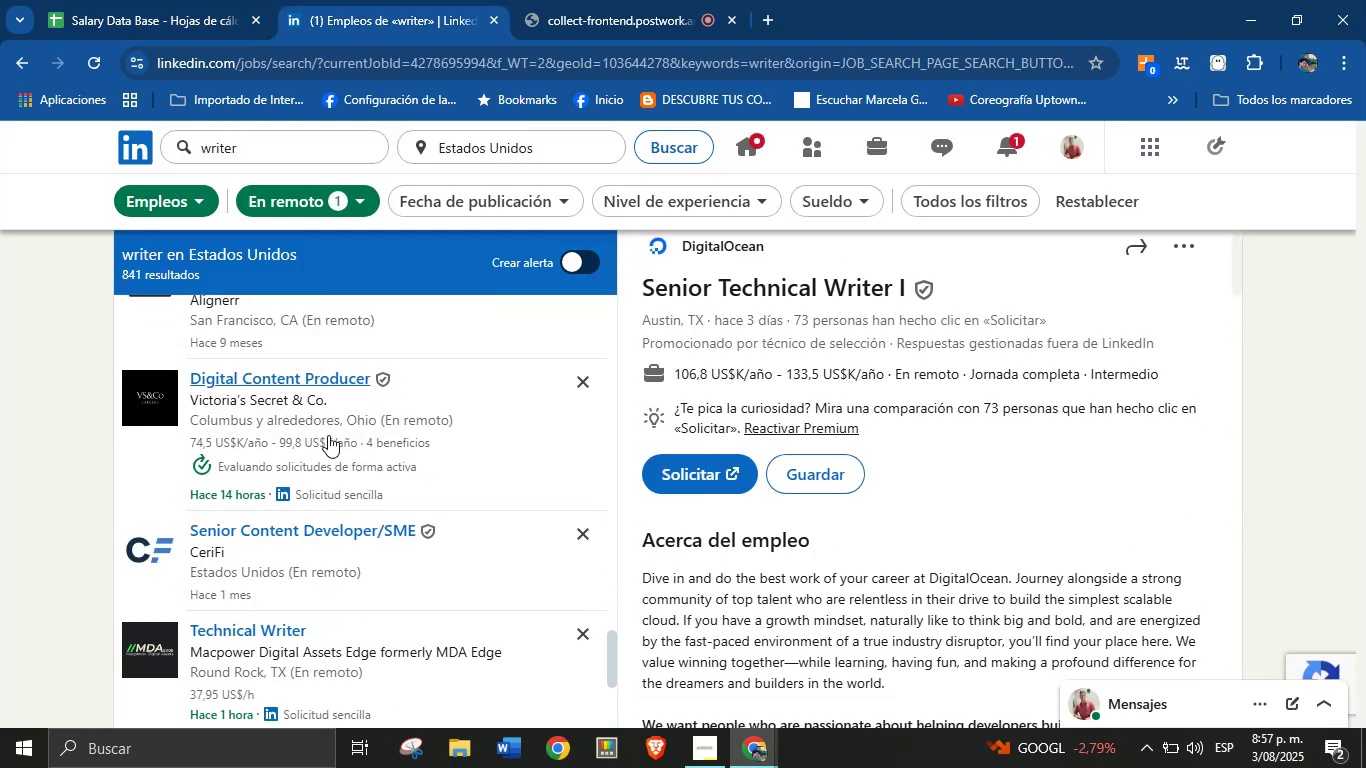 
left_click([295, 375])
 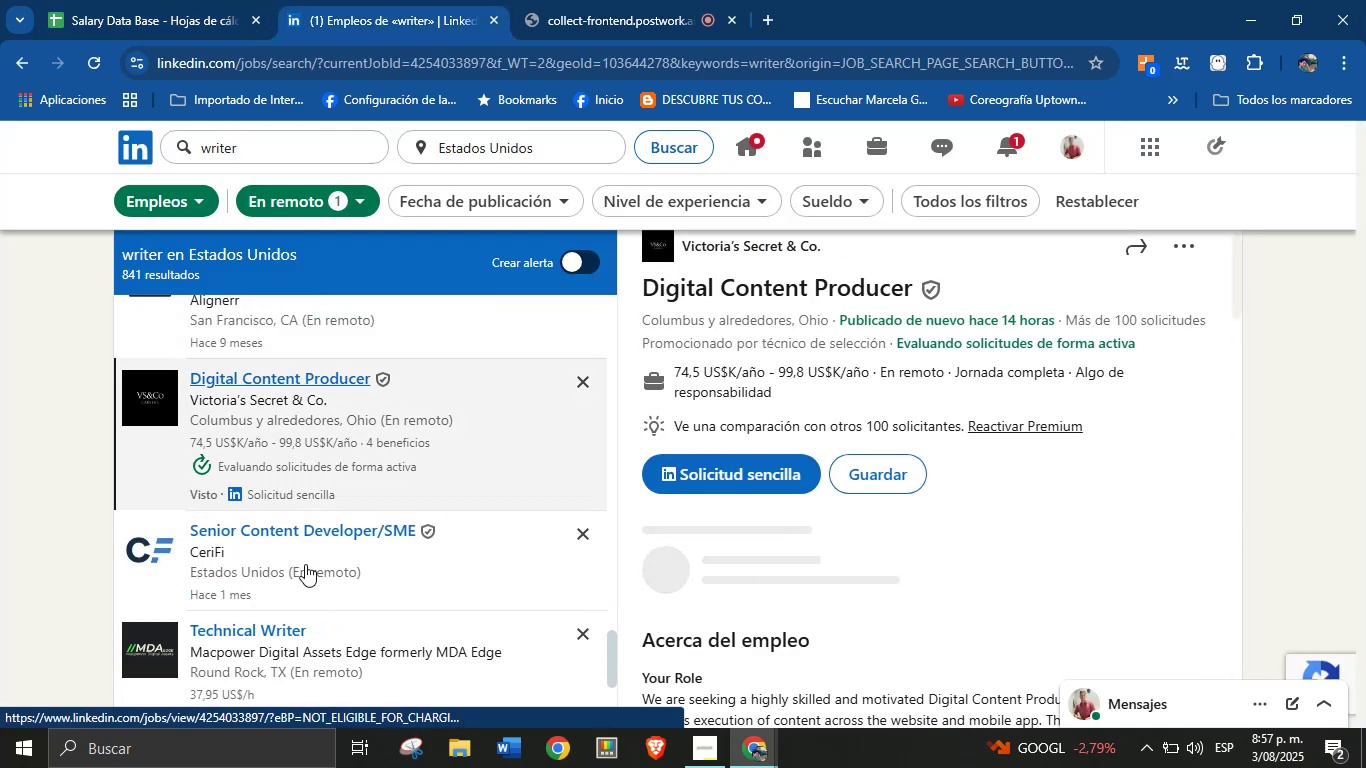 
scroll: coordinate [885, 507], scroll_direction: up, amount: 3.0
 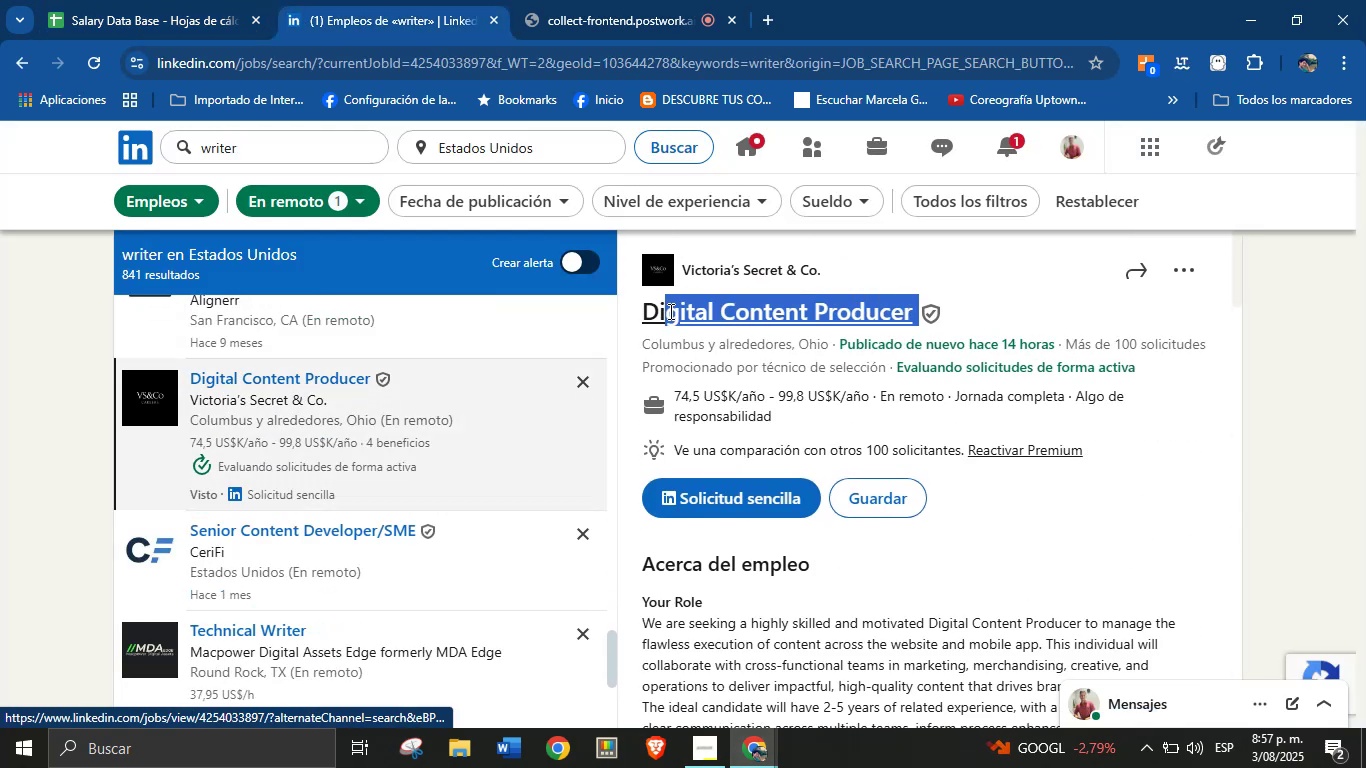 
wait(5.16)
 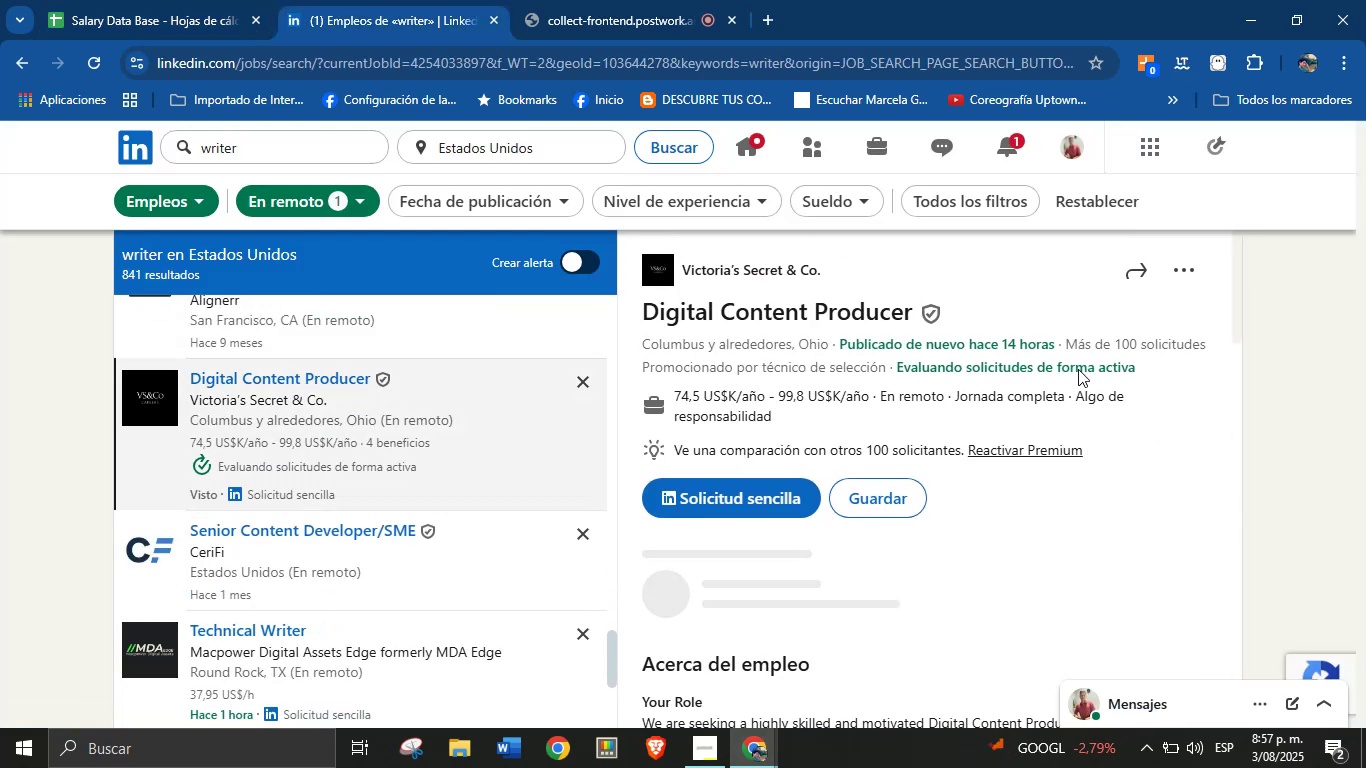 
key(Control+C)
 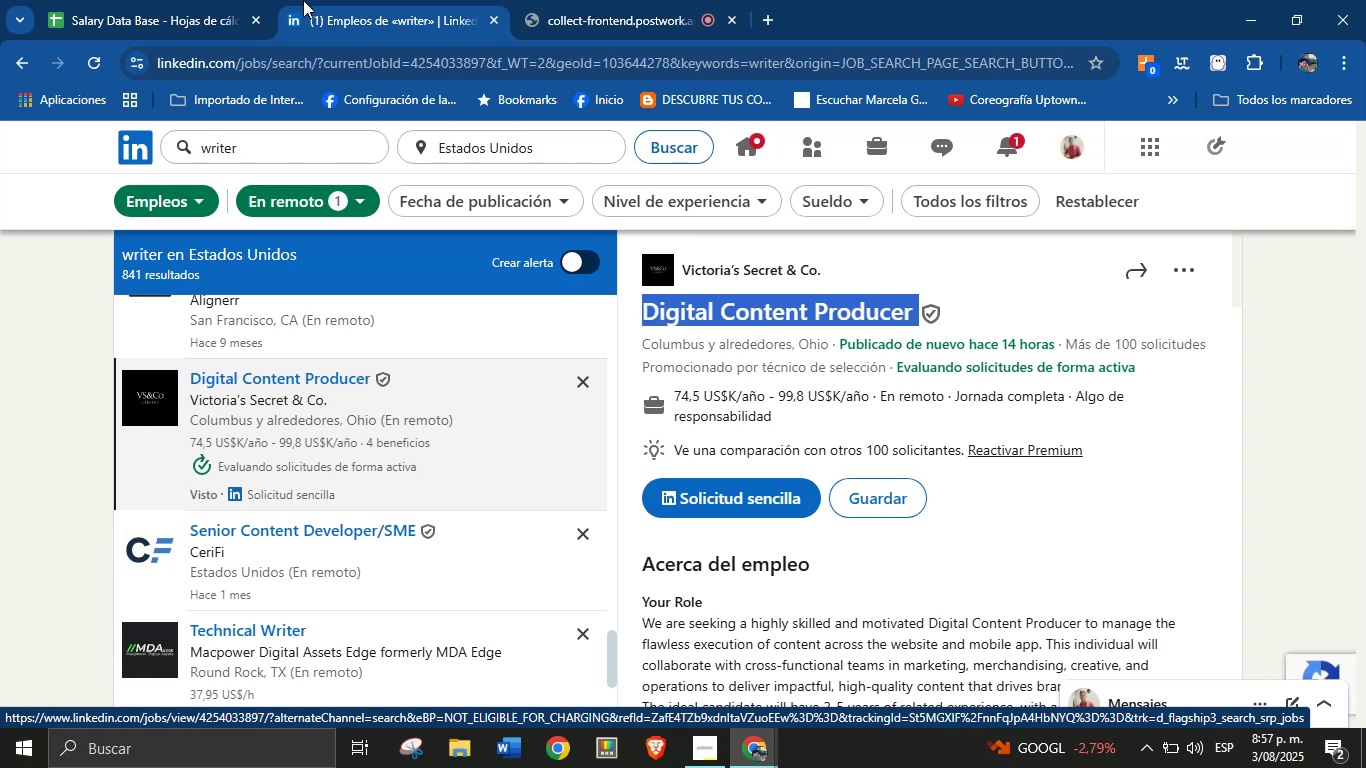 
left_click([220, 0])
 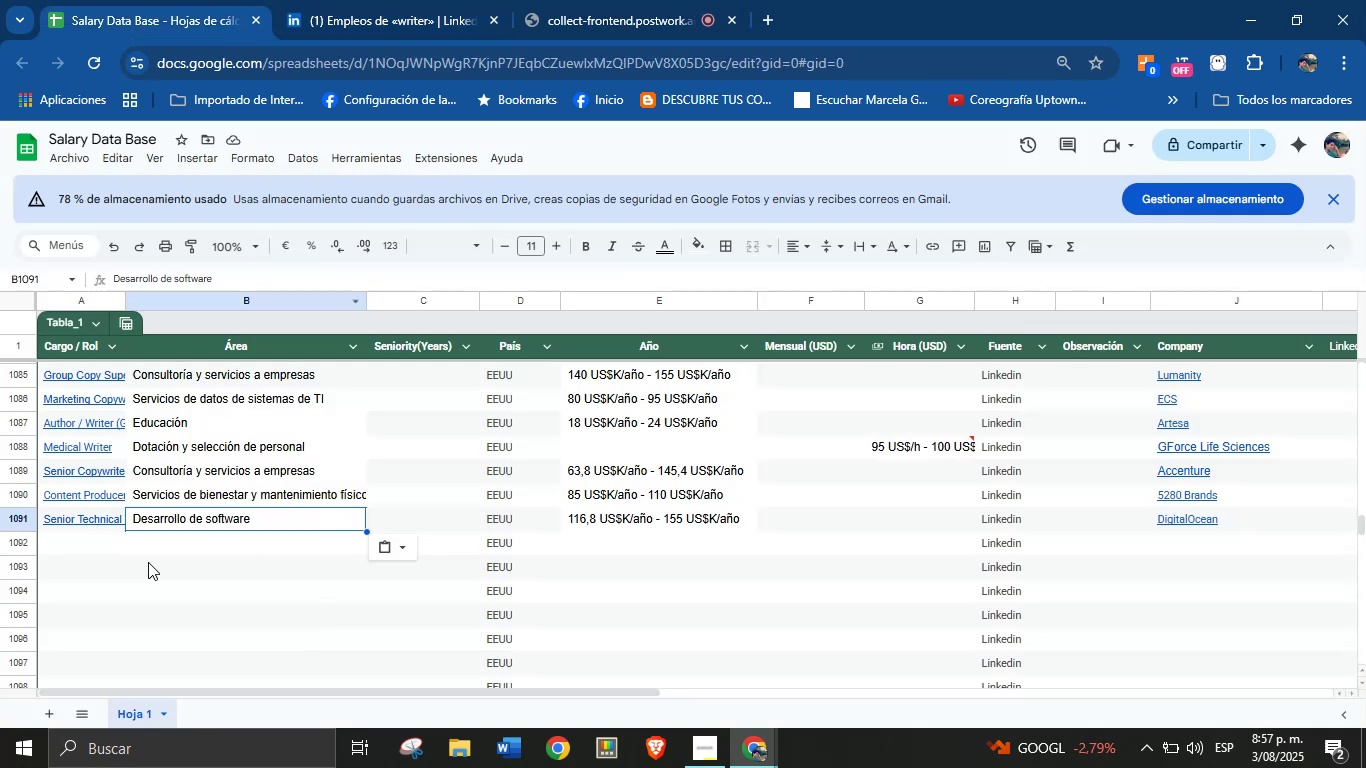 
key(Control+V)
 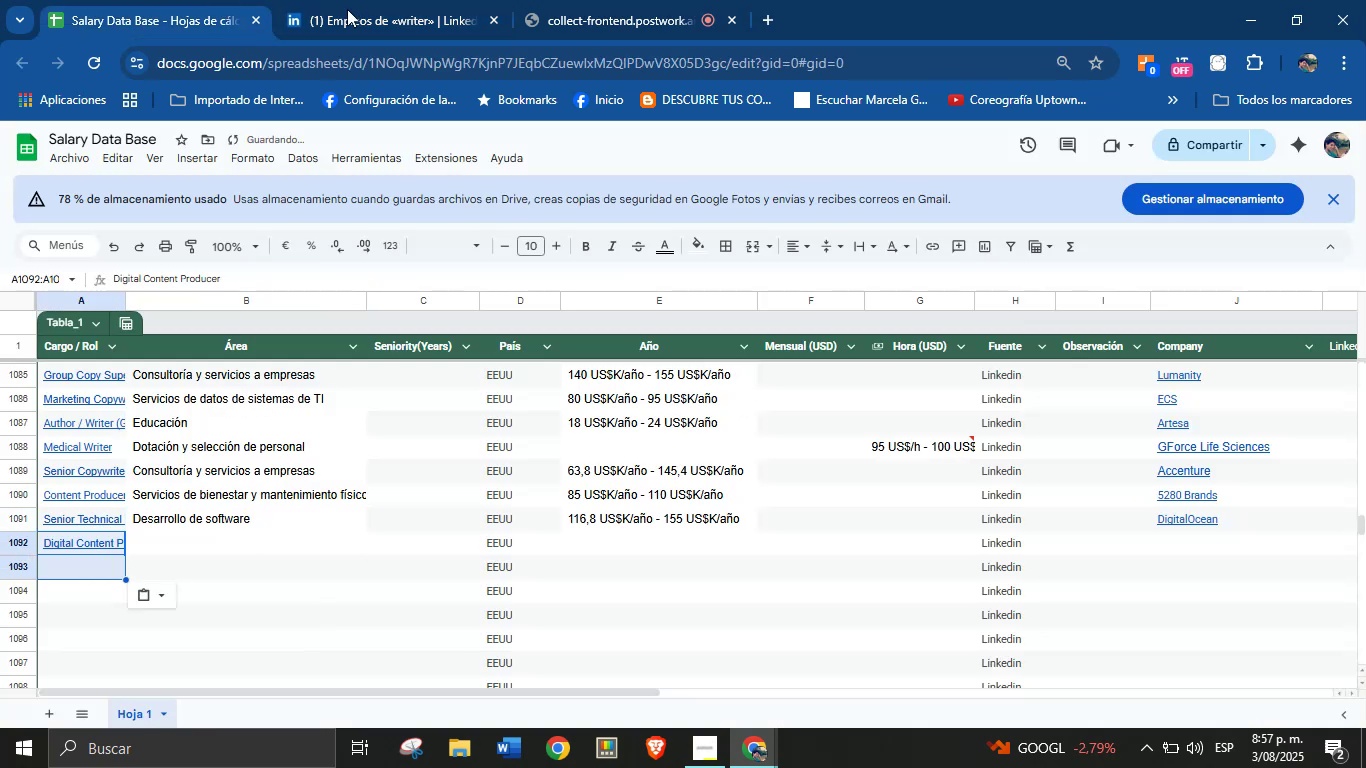 
left_click([383, 0])
 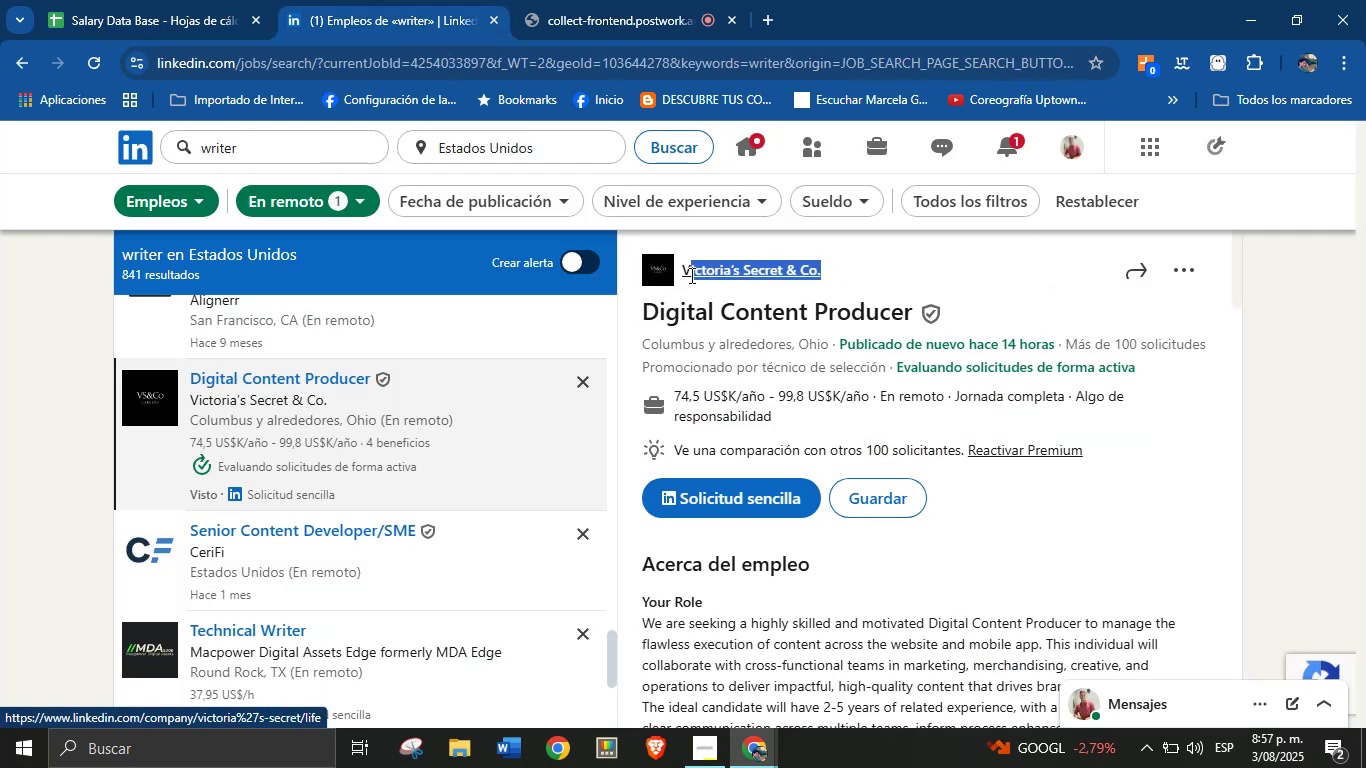 
key(Control+C)
 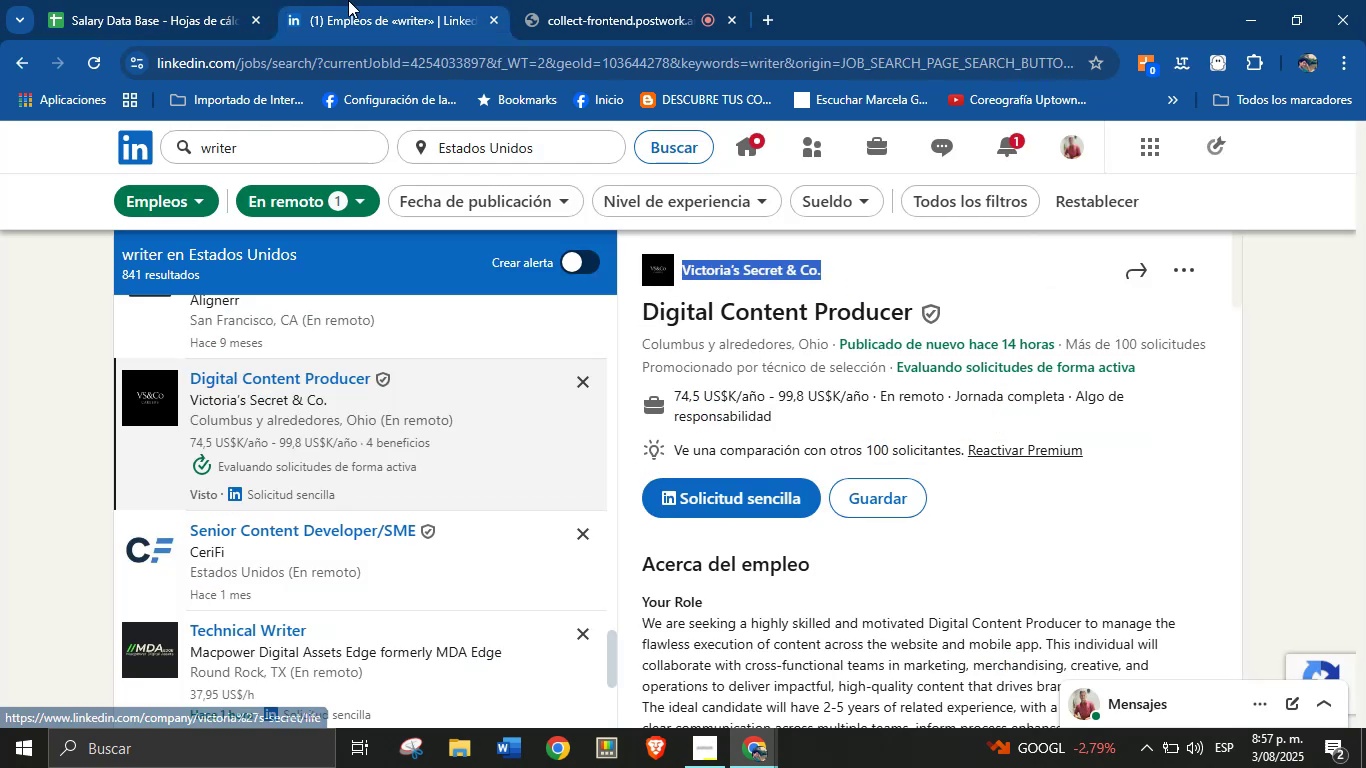 
left_click([237, 0])
 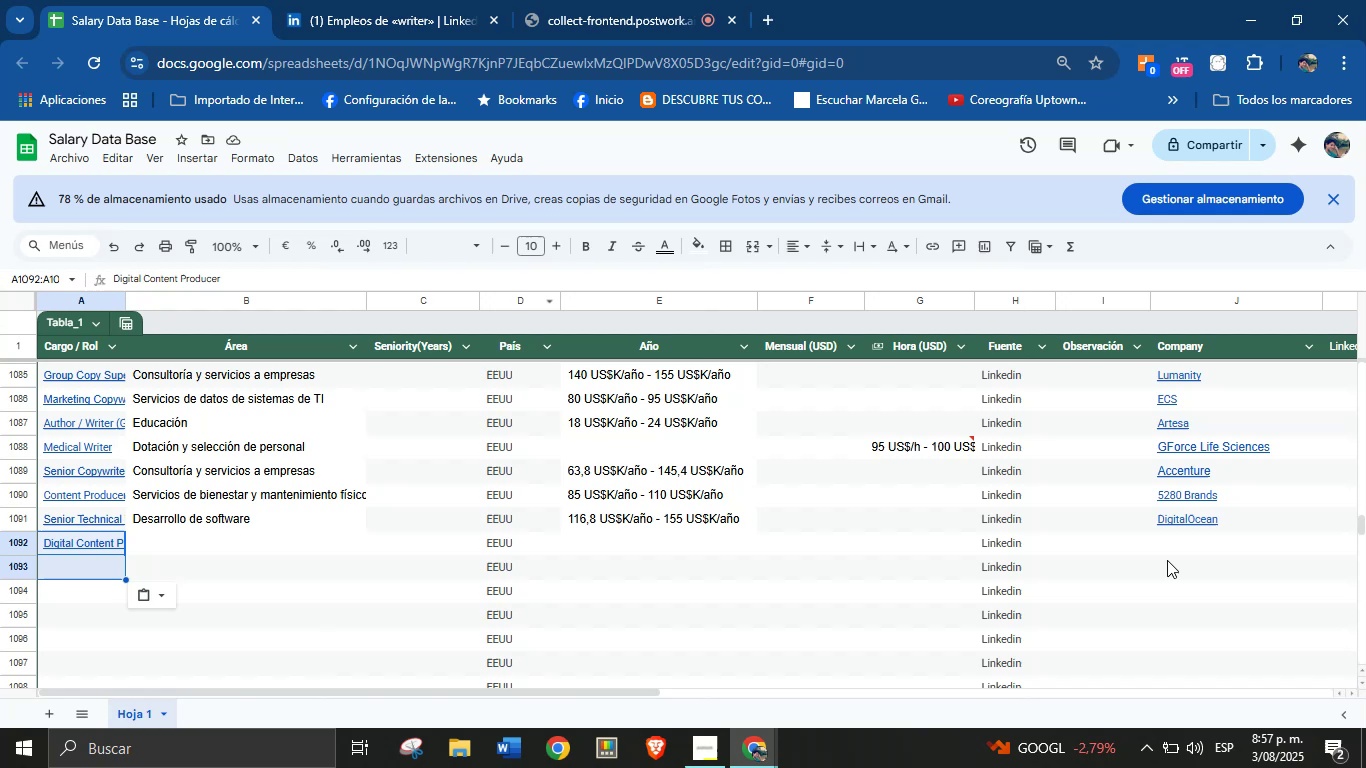 
hold_key(key=ControlLeft, duration=0.3)
 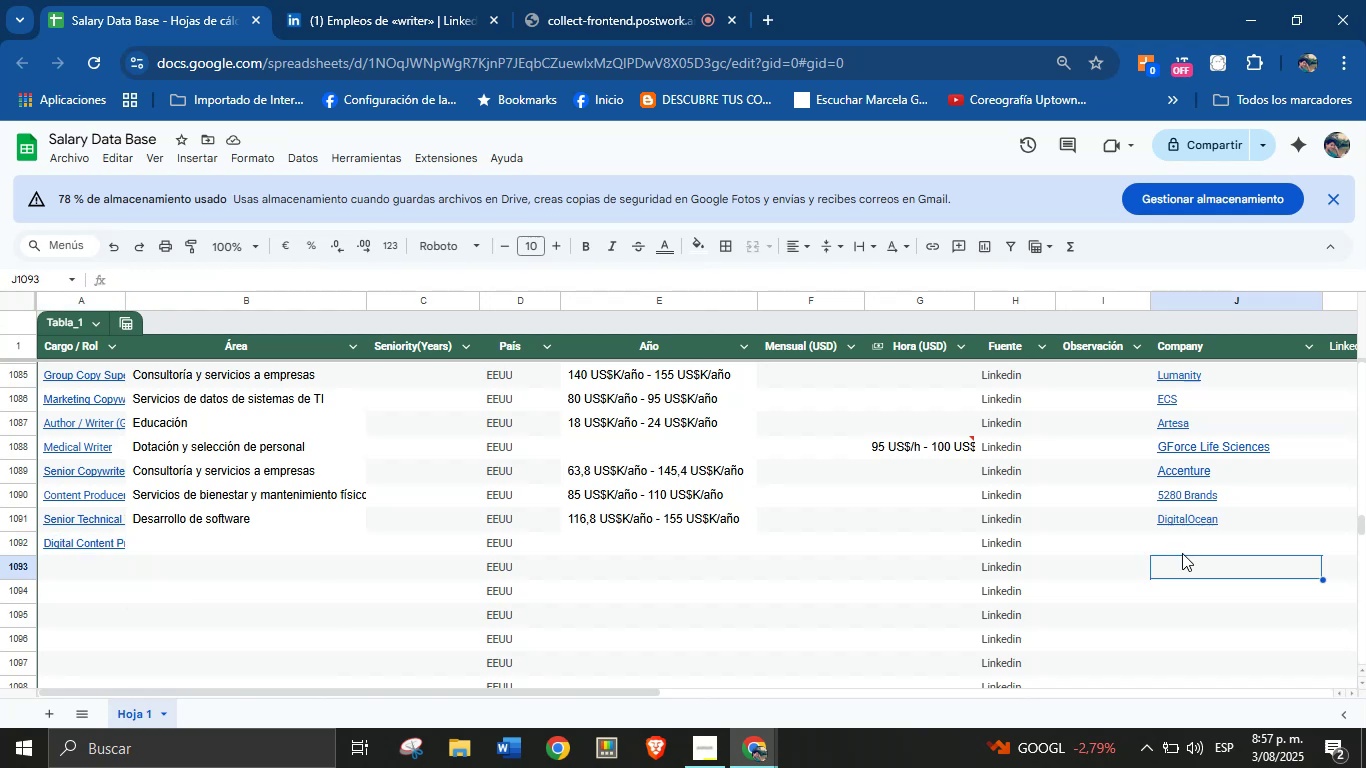 
left_click([1182, 552])
 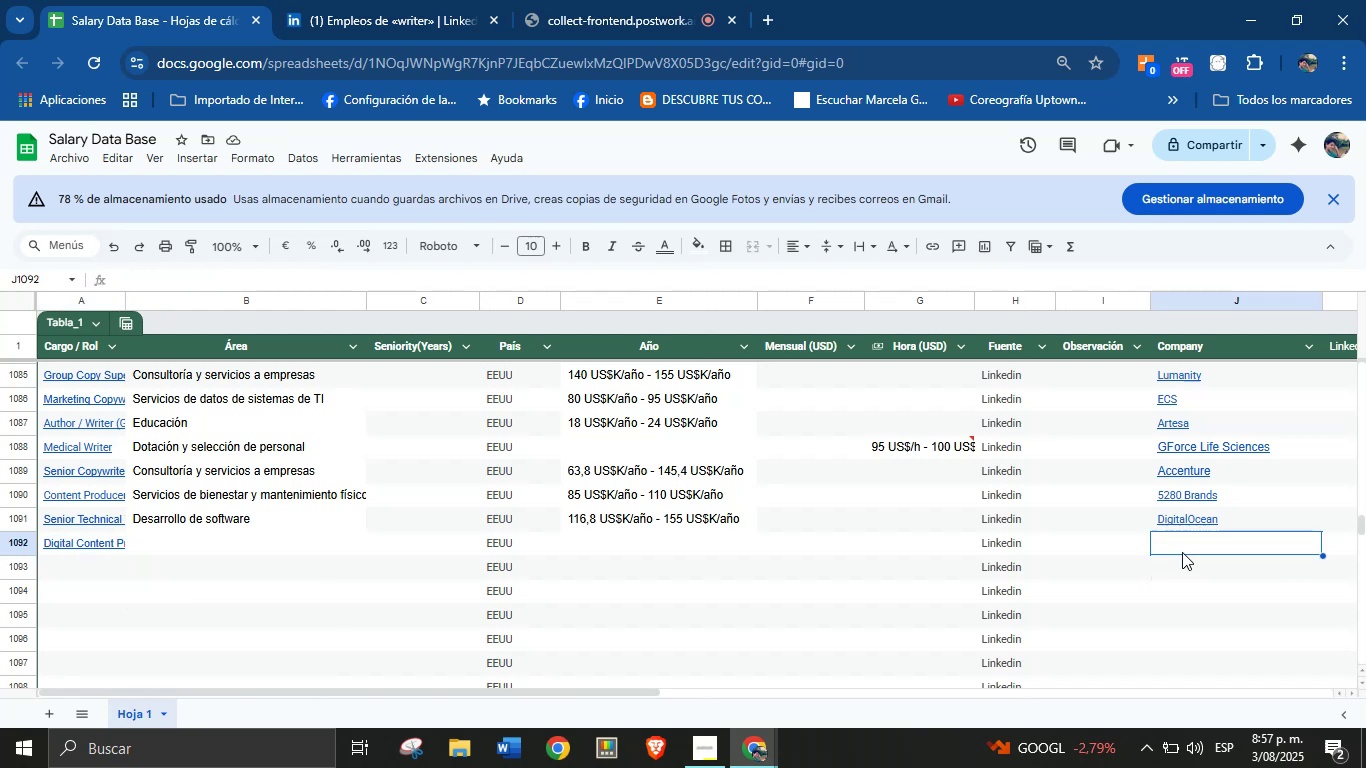 
key(Control+V)
 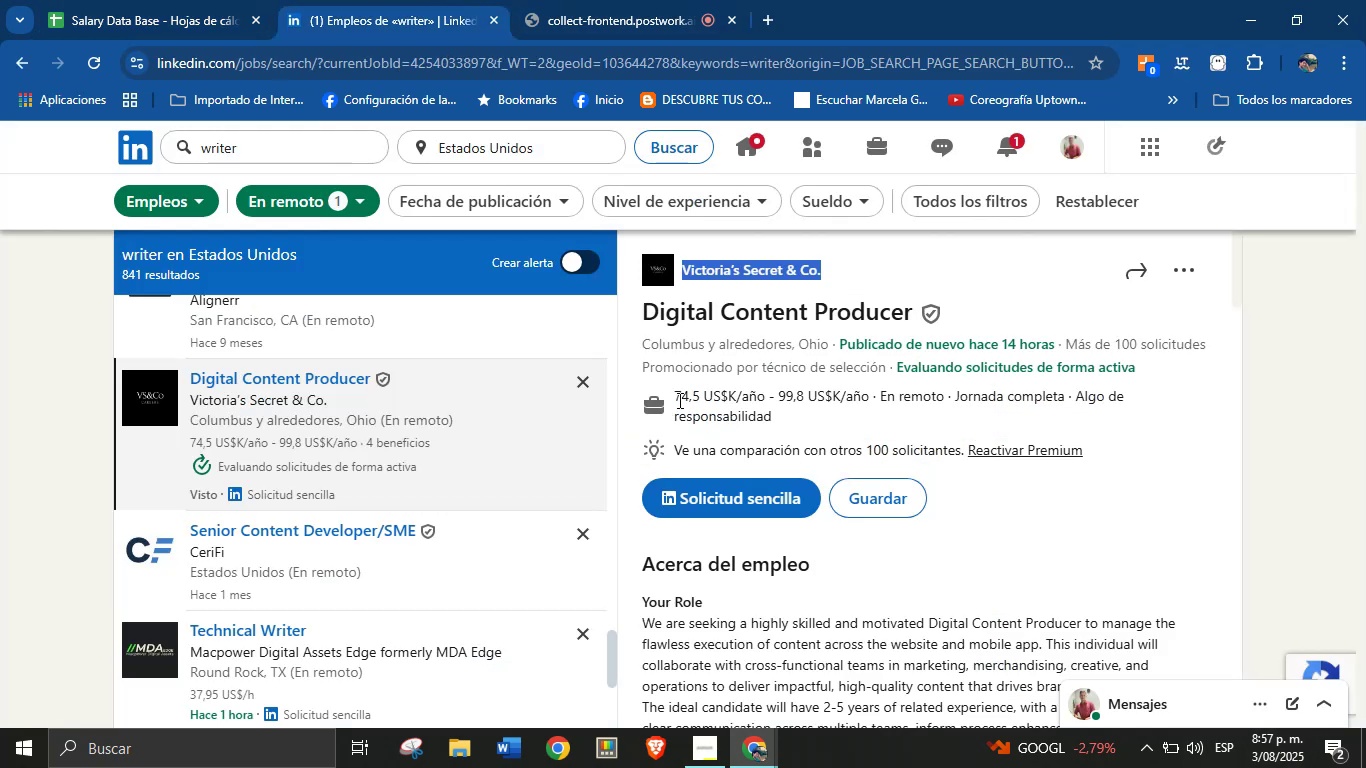 
wait(5.32)
 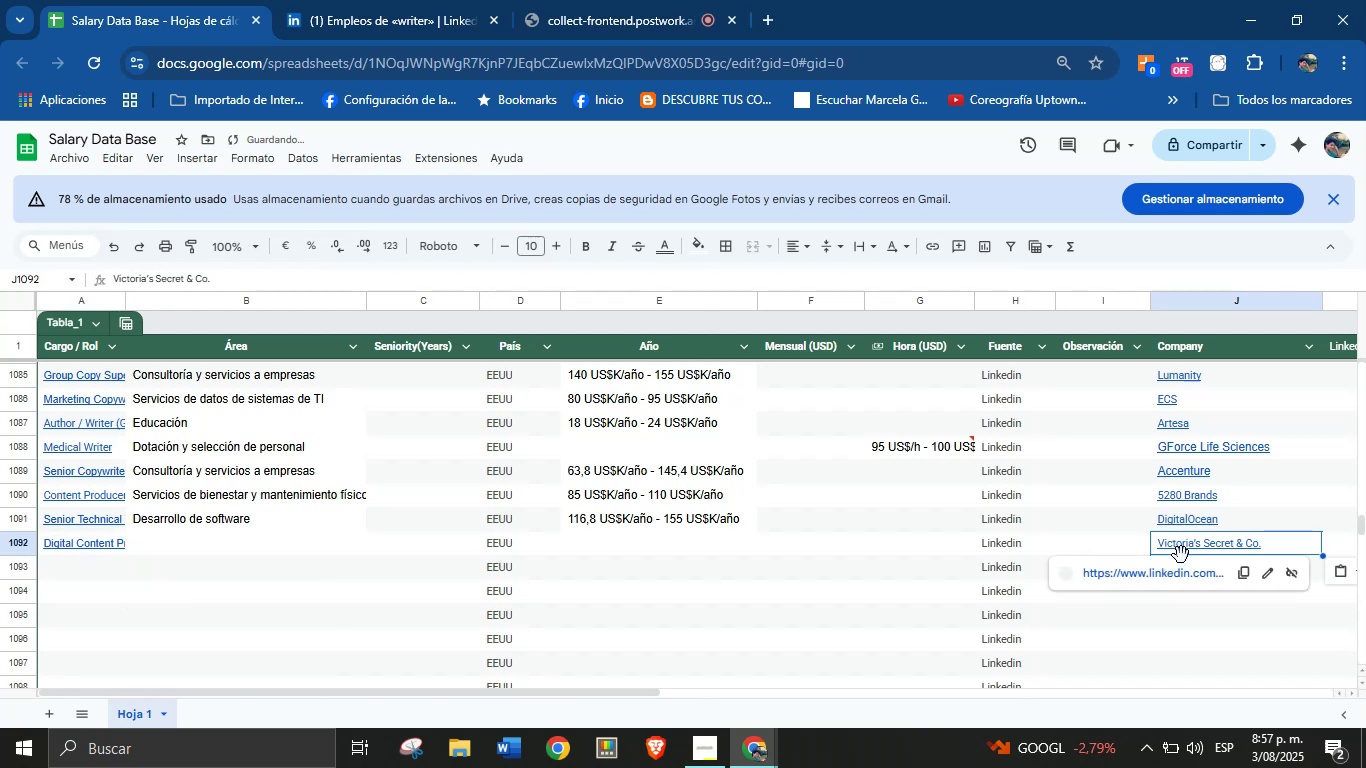 
key(Control+C)
 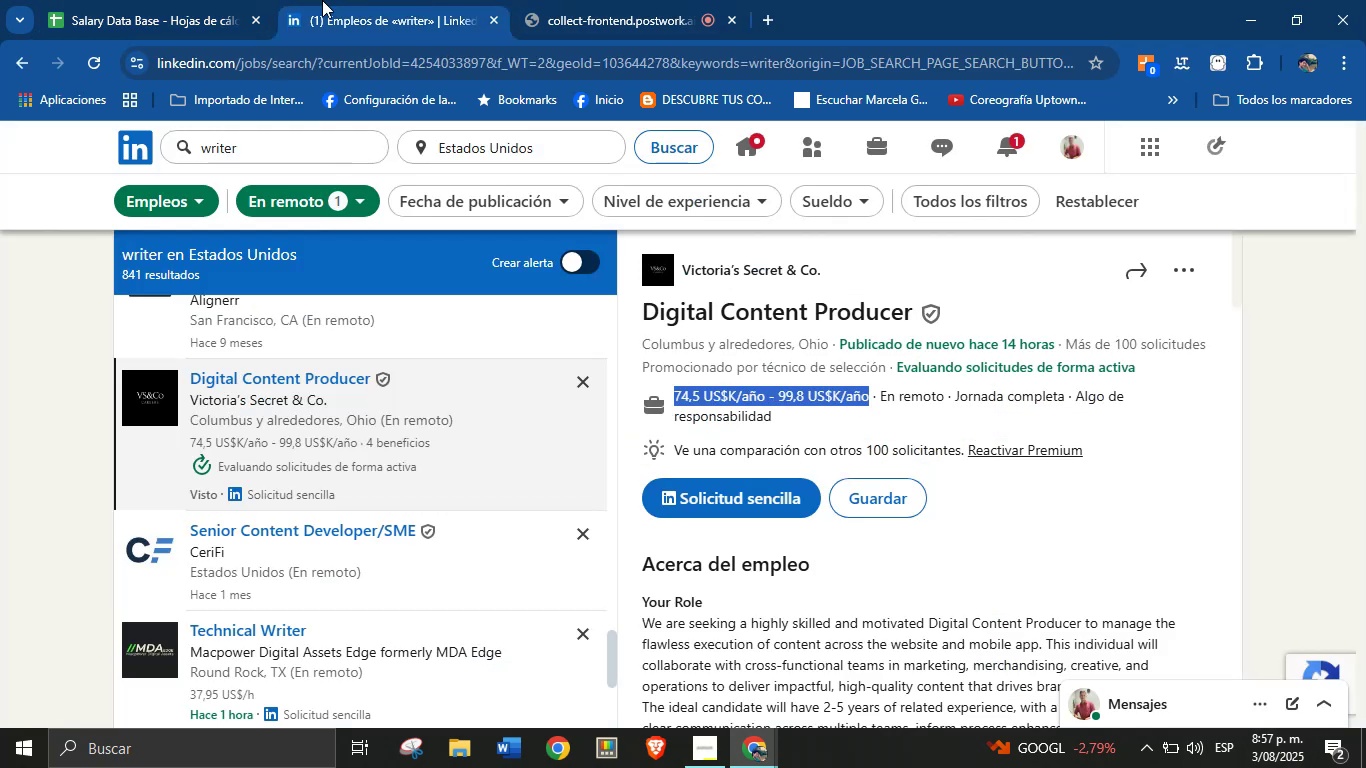 
left_click([203, 0])
 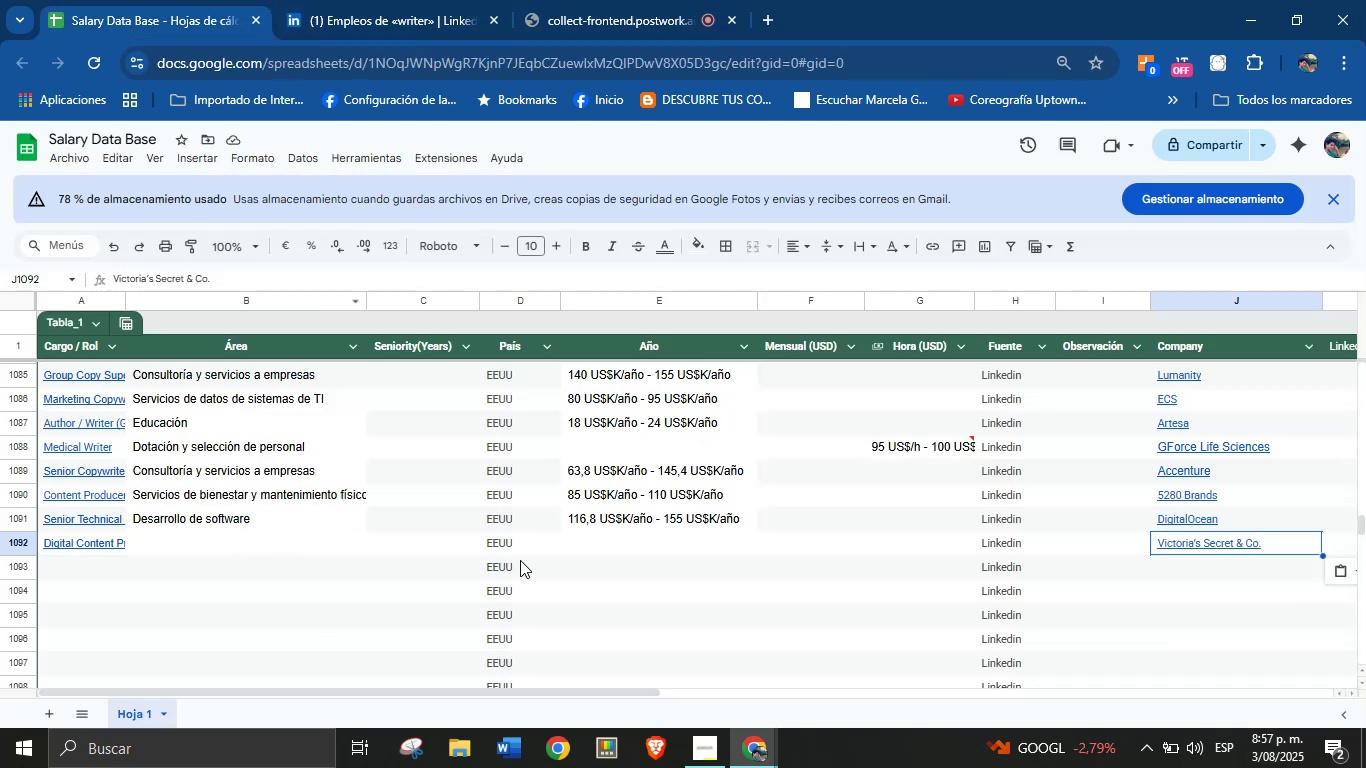 
left_click([640, 547])
 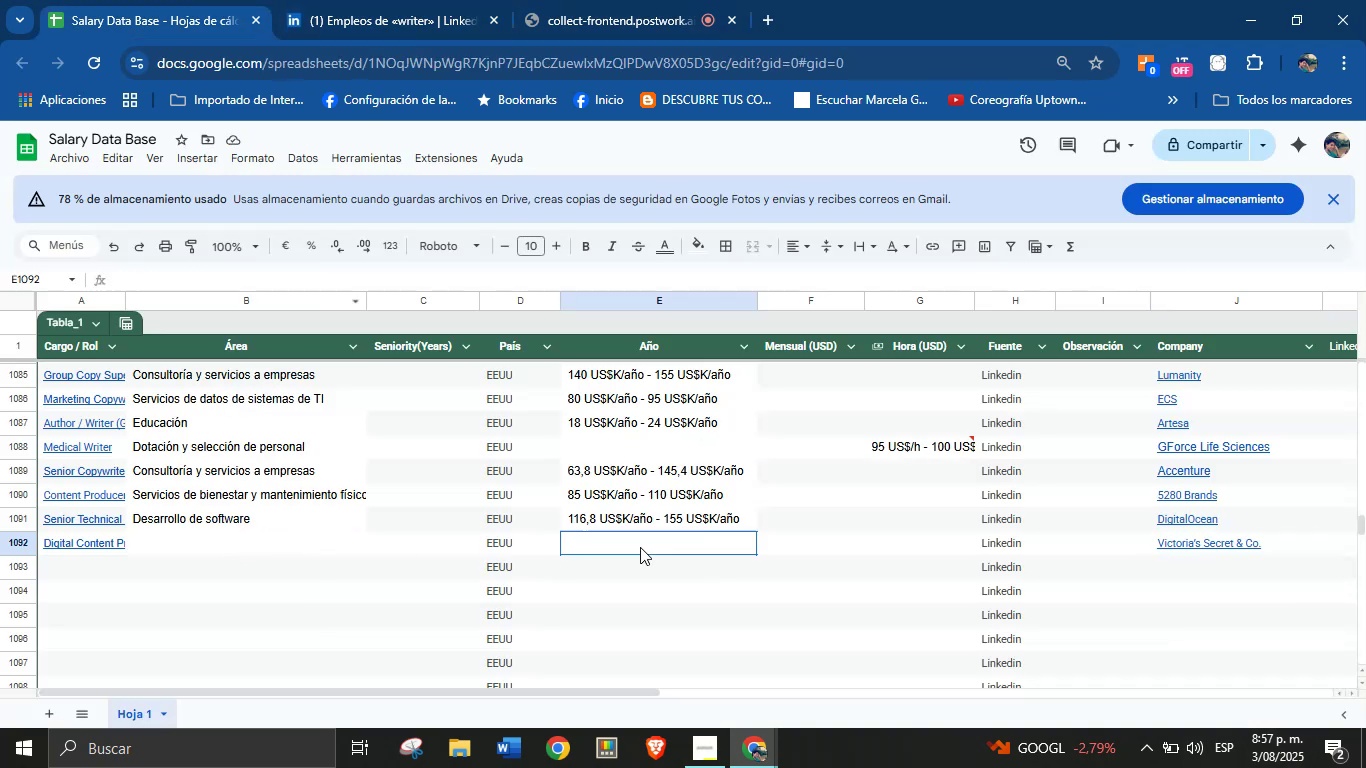 
key(Control+V)
 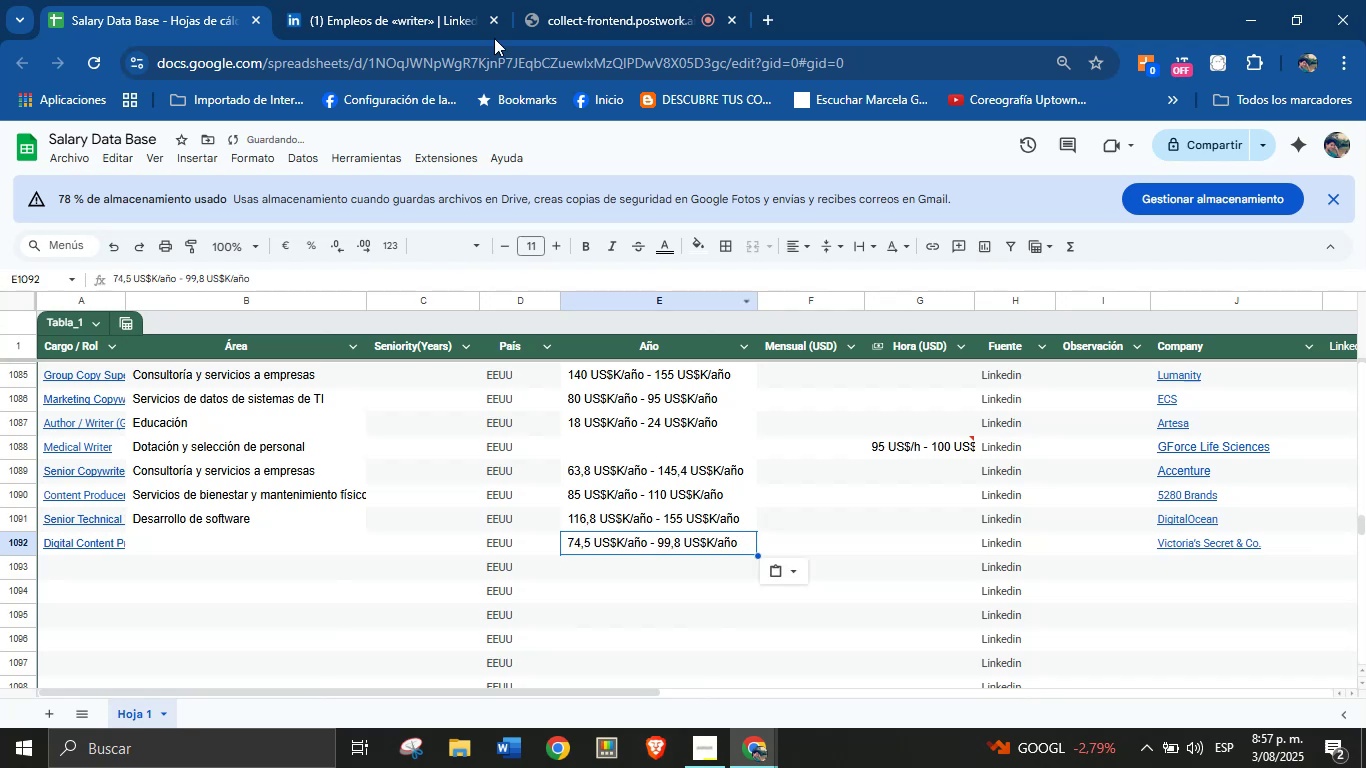 
left_click([467, 0])
 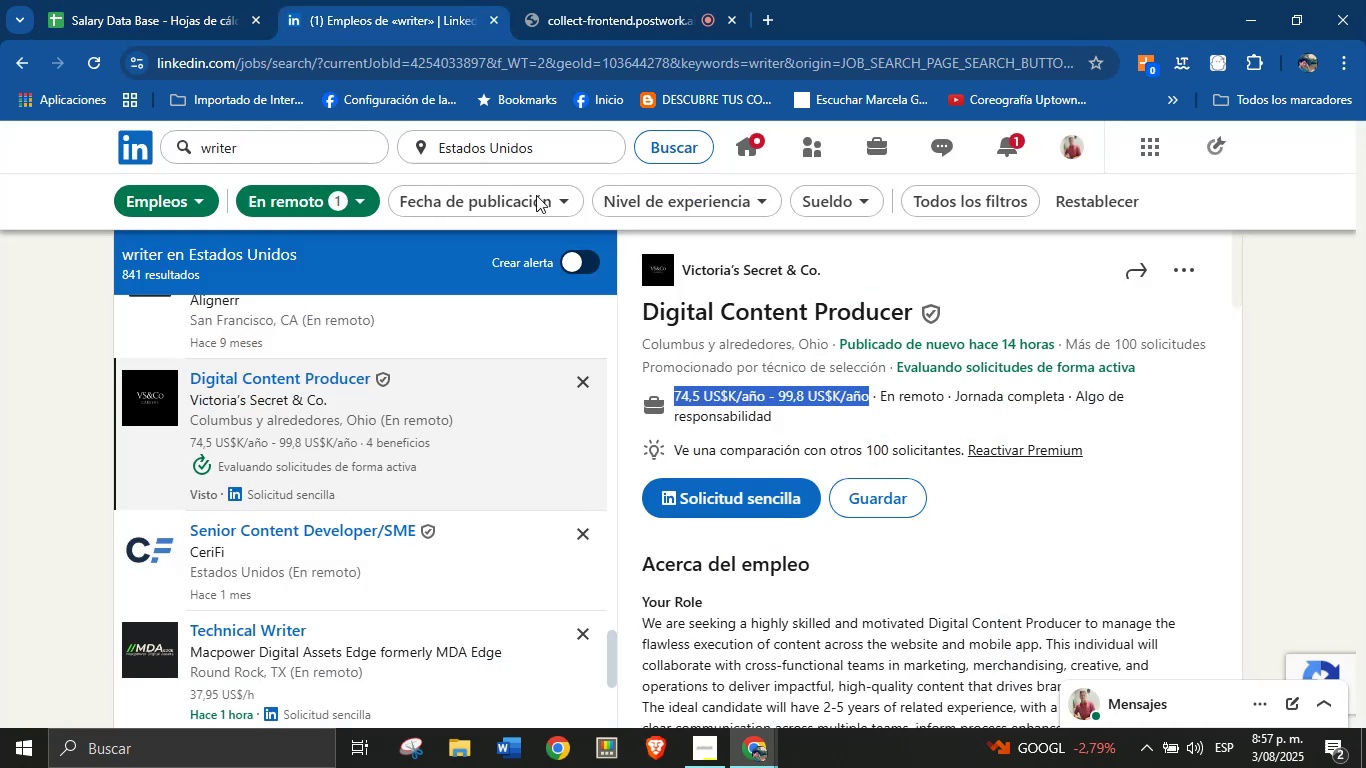 
scroll: coordinate [778, 509], scroll_direction: down, amount: 17.0
 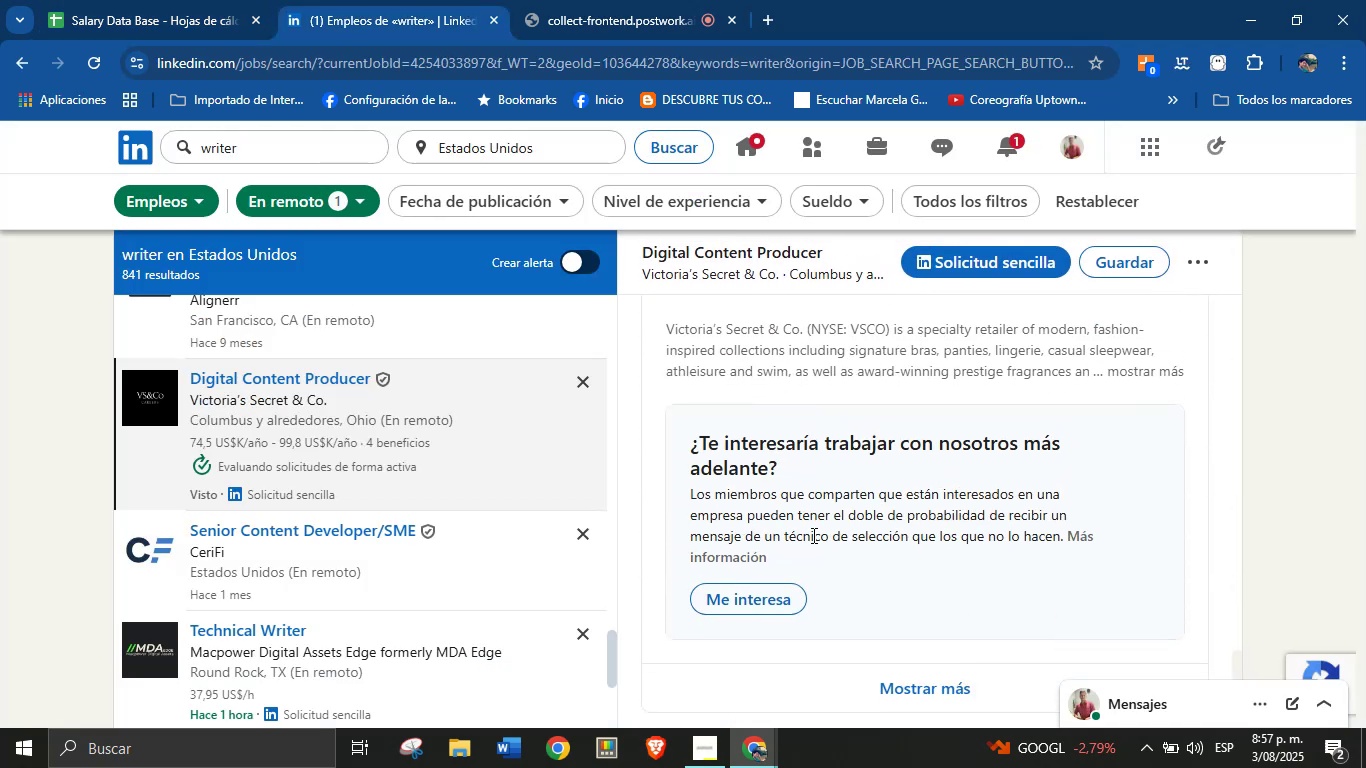 
scroll: coordinate [868, 512], scroll_direction: up, amount: 3.0
 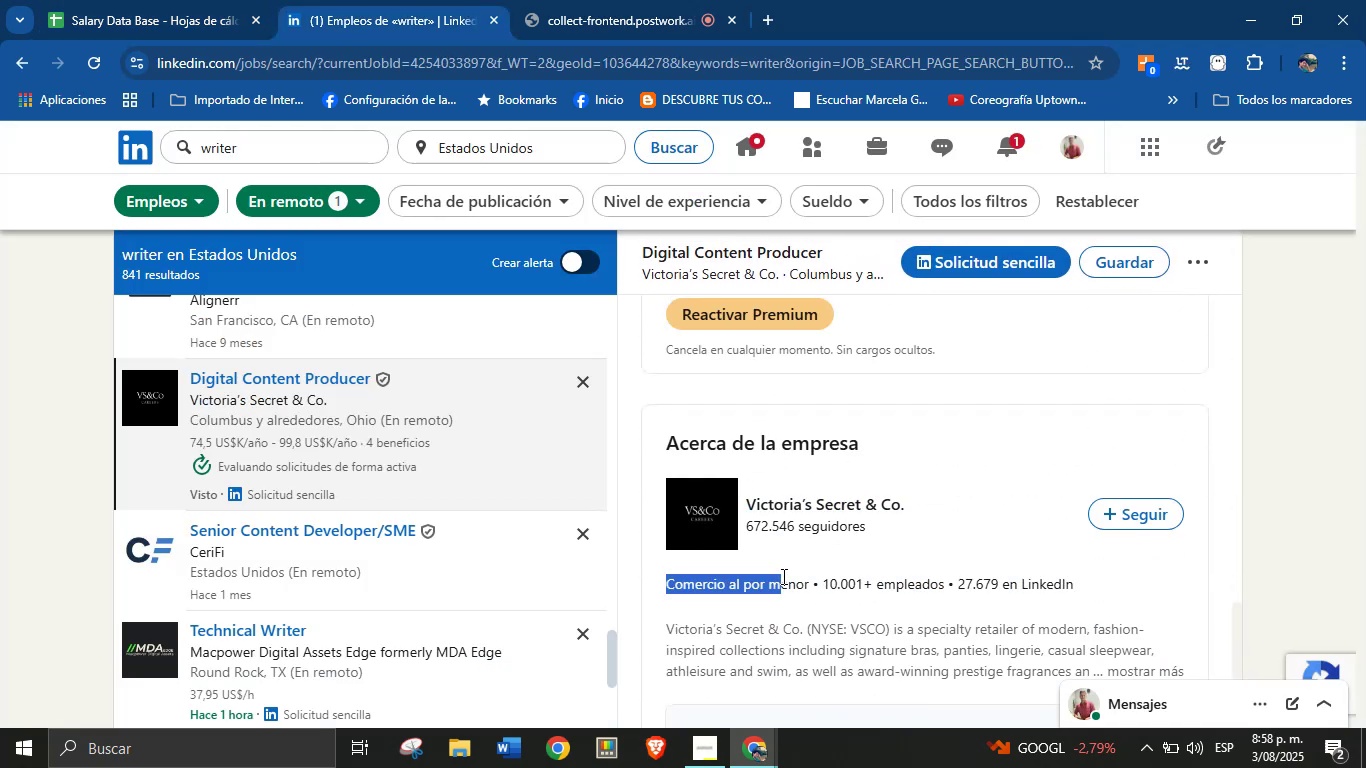 
hold_key(key=ControlLeft, duration=0.66)
 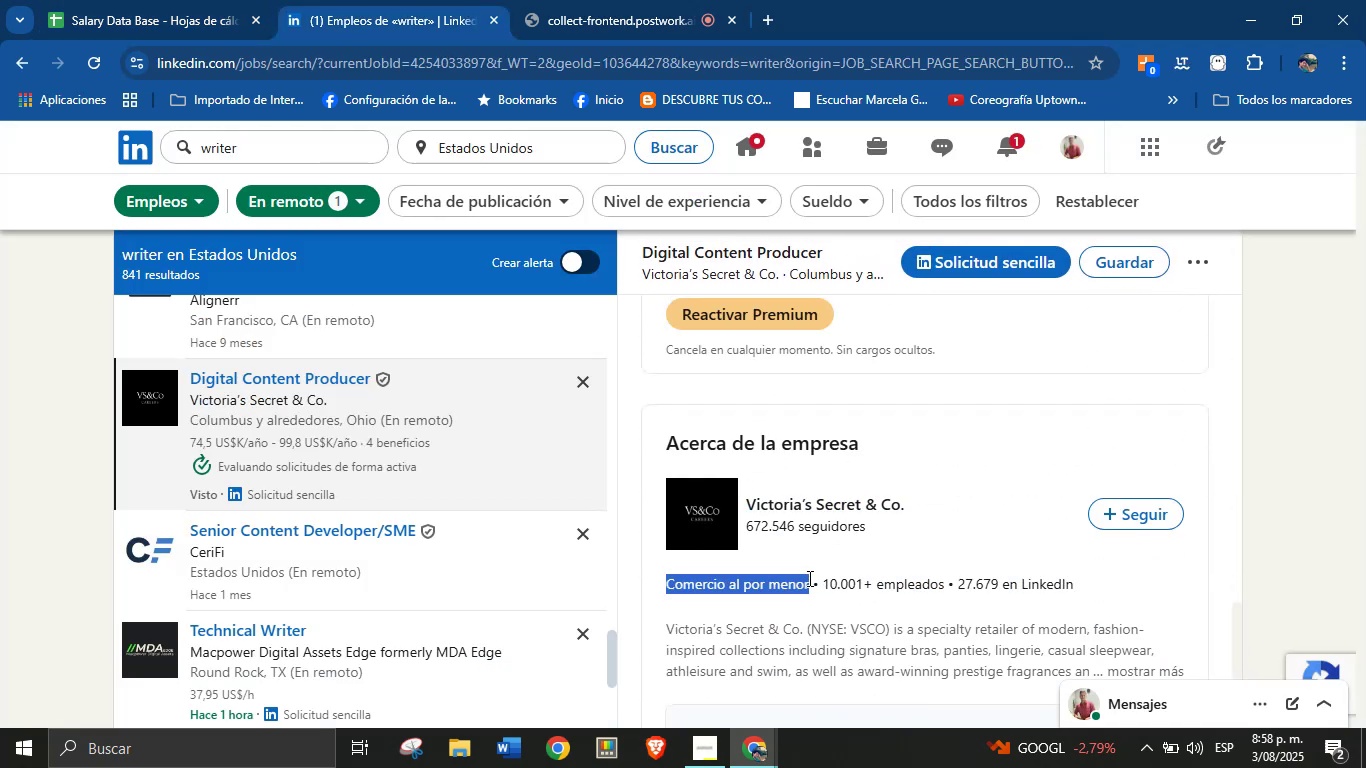 
key(Control+C)
 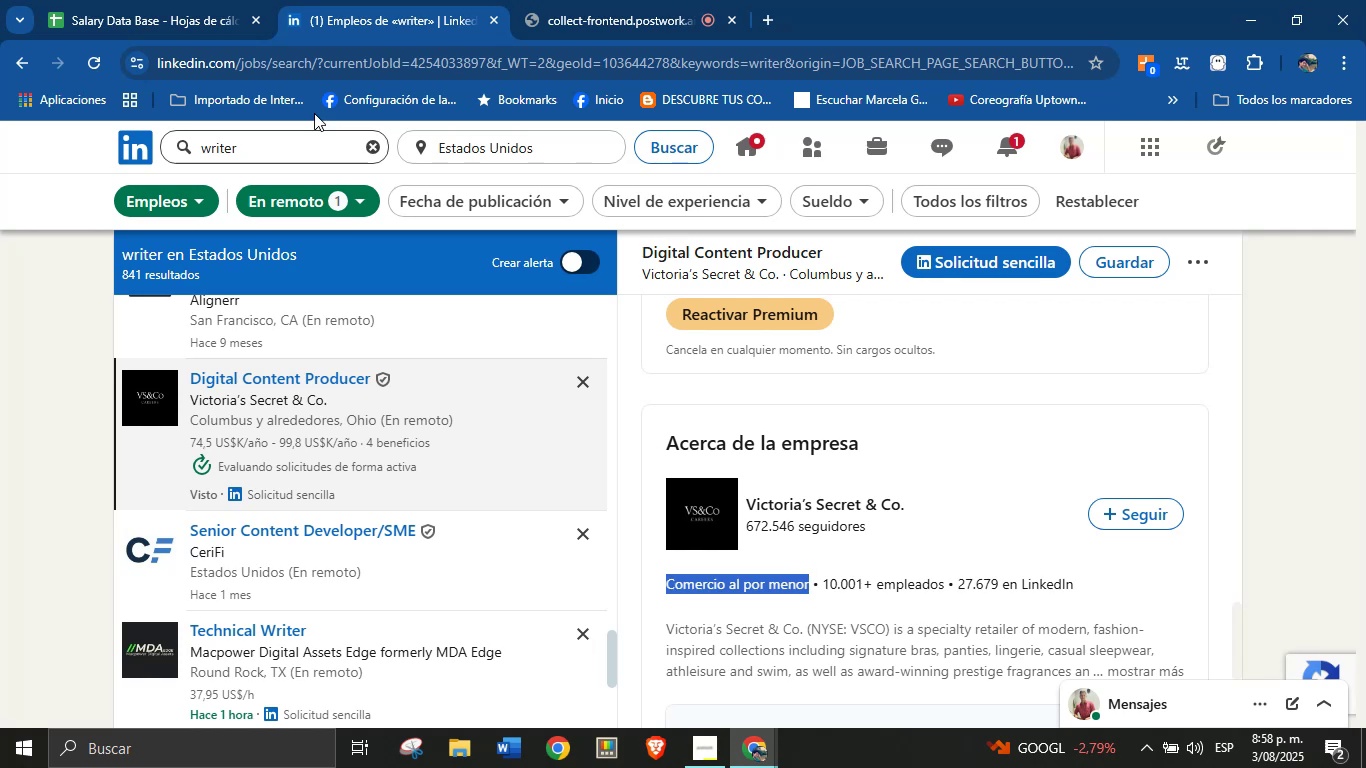 
left_click([168, 0])
 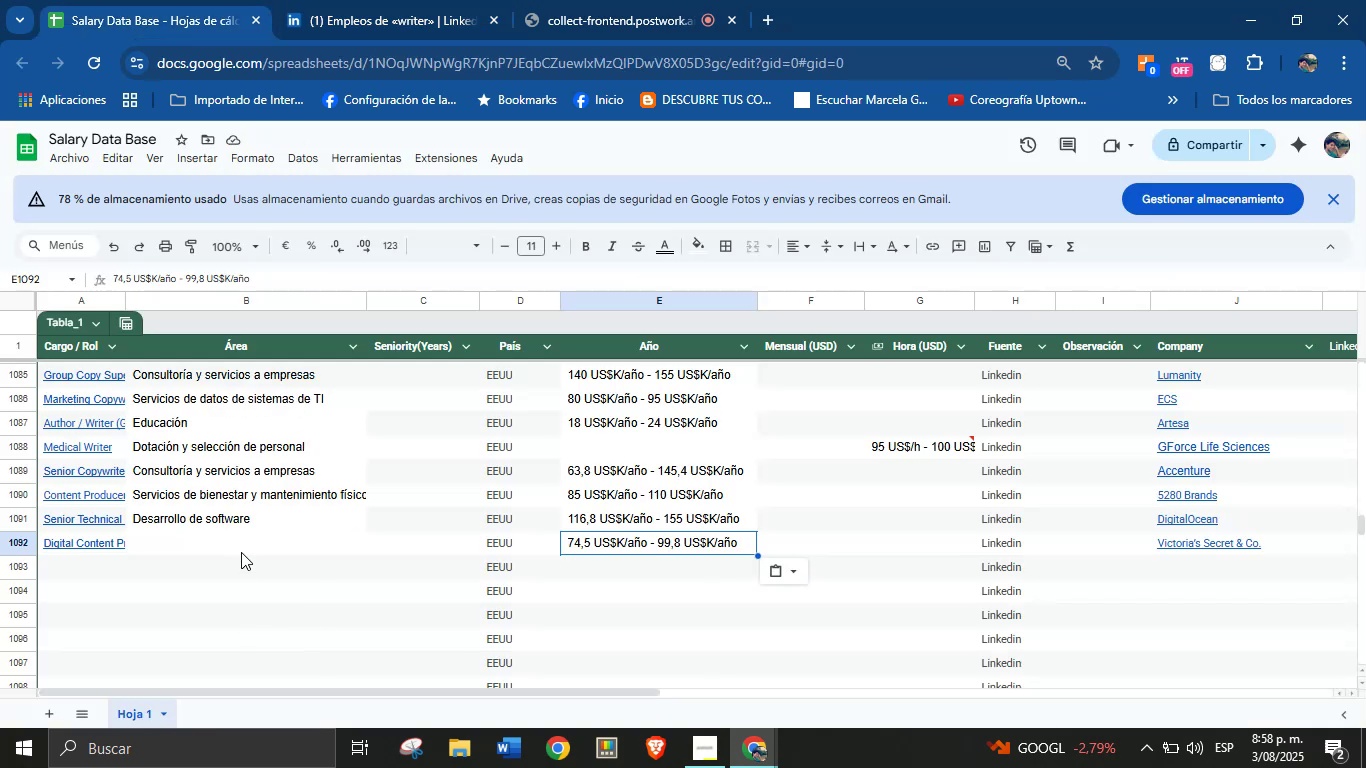 
left_click([241, 551])
 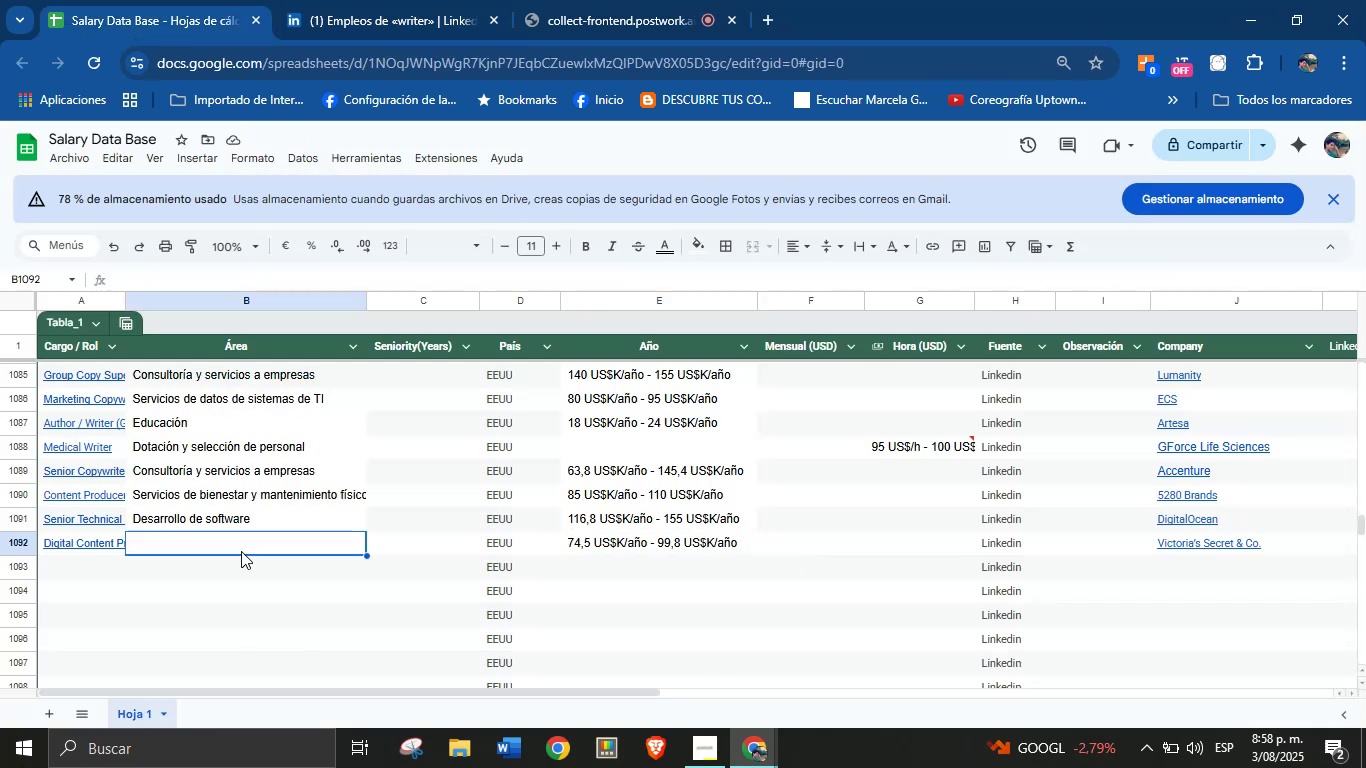 
key(Control+V)
 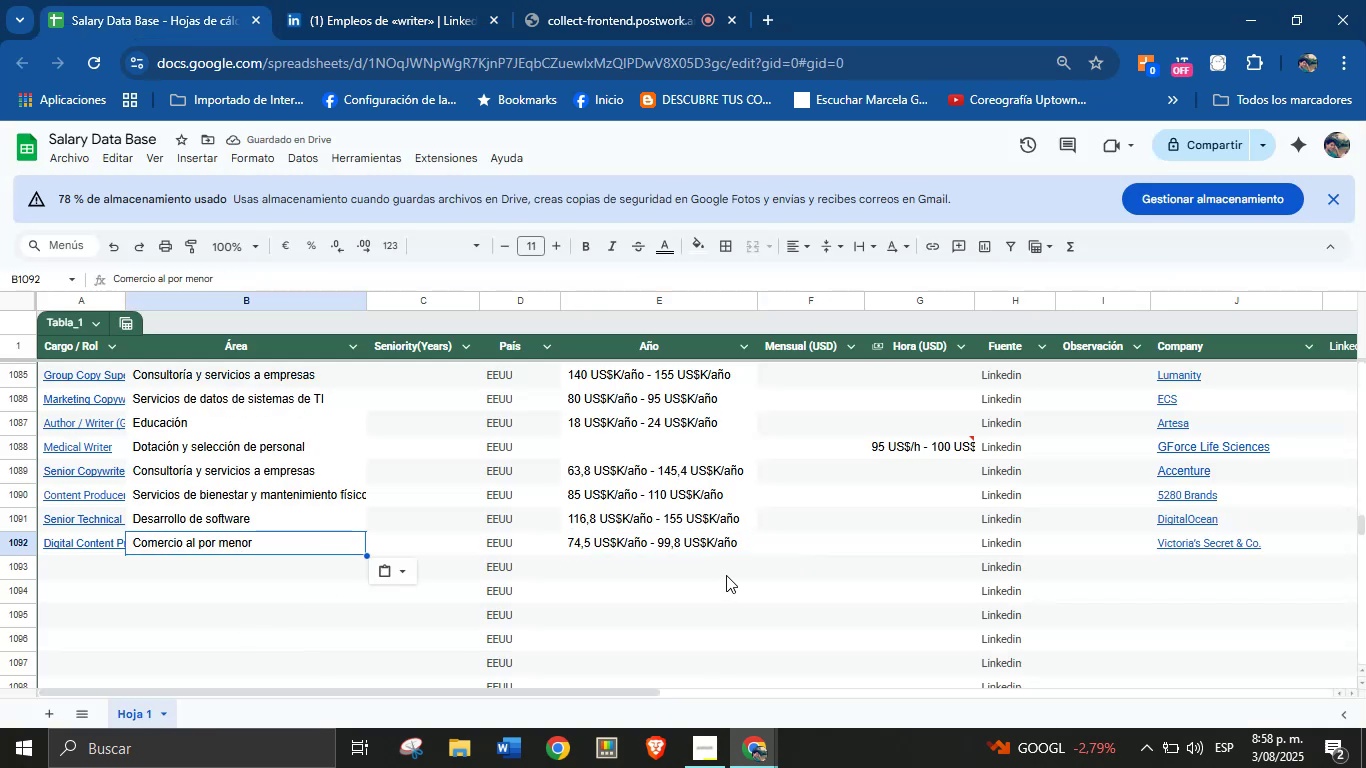 
left_click([87, 565])
 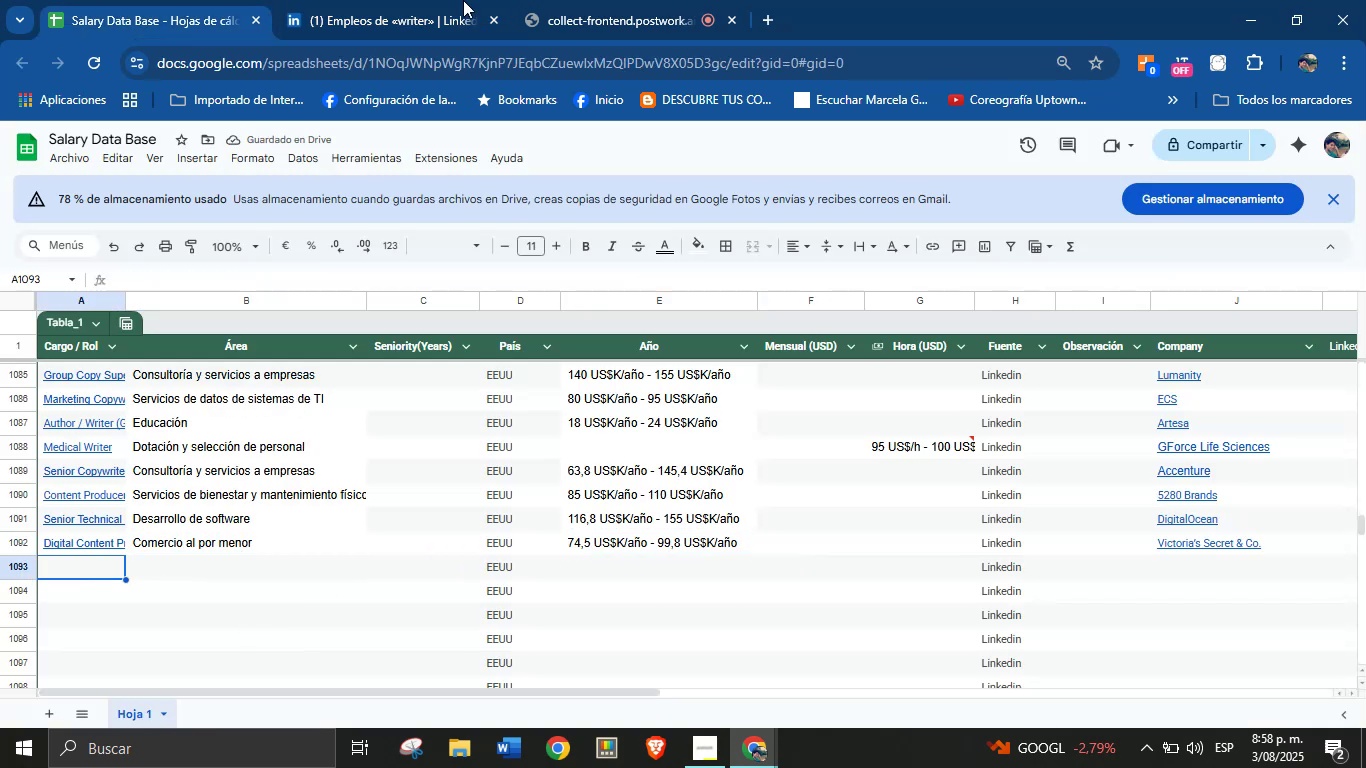 
left_click([469, 0])
 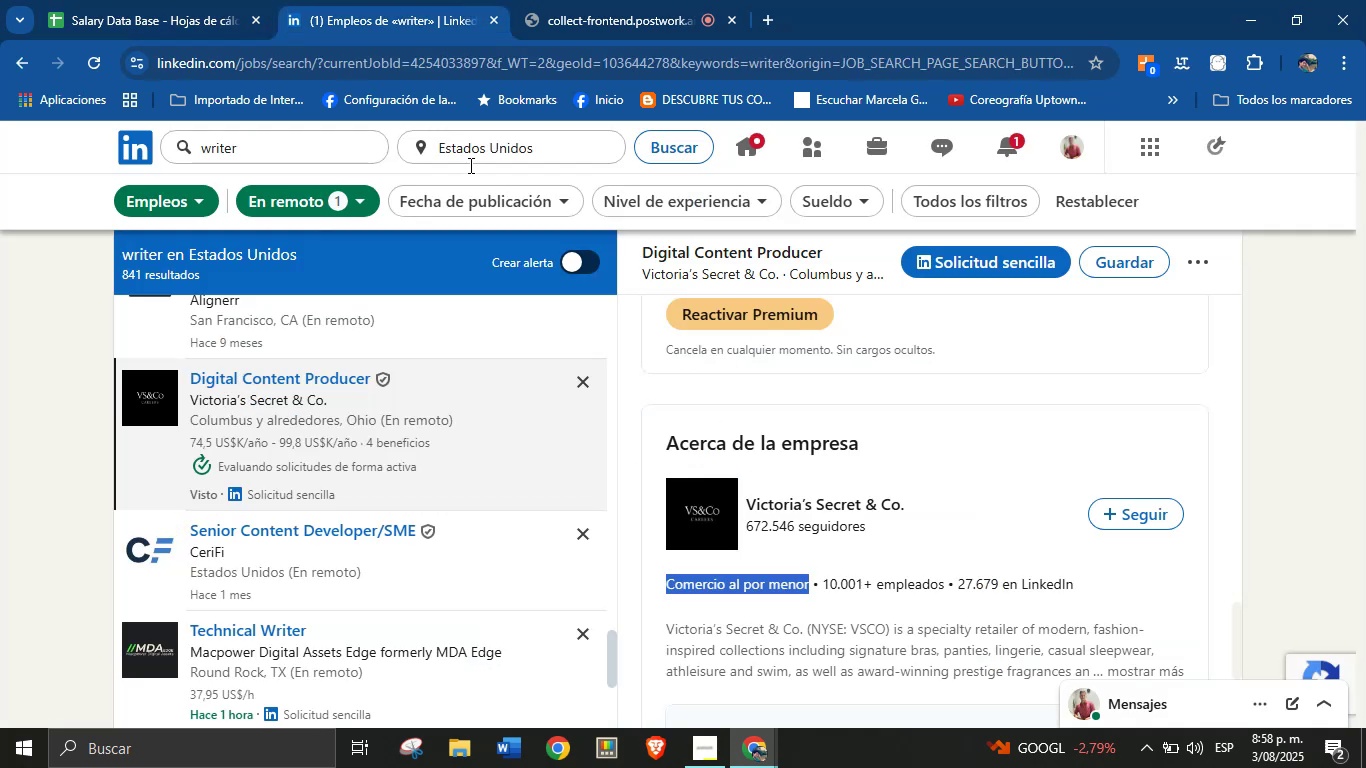 
scroll: coordinate [1038, 443], scroll_direction: down, amount: 23.0
 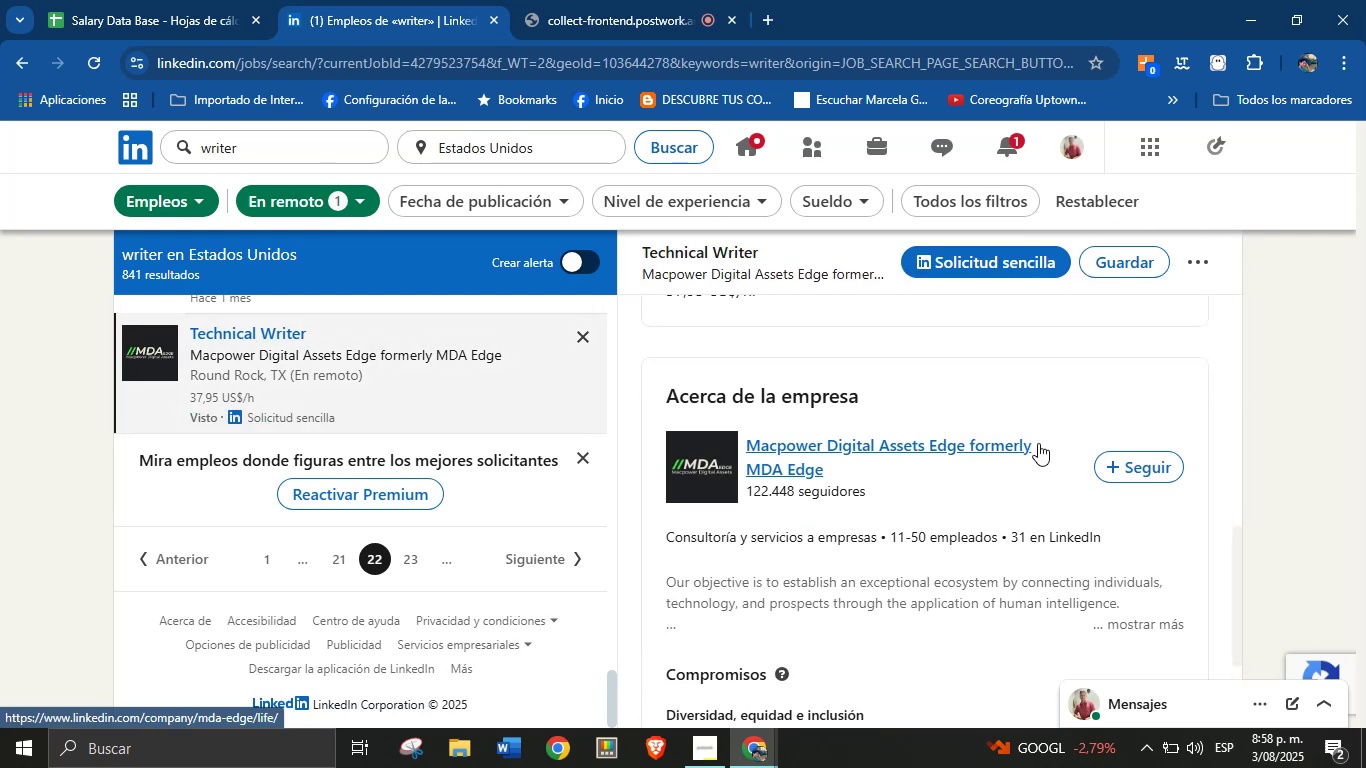 
scroll: coordinate [1035, 424], scroll_direction: up, amount: 24.0
 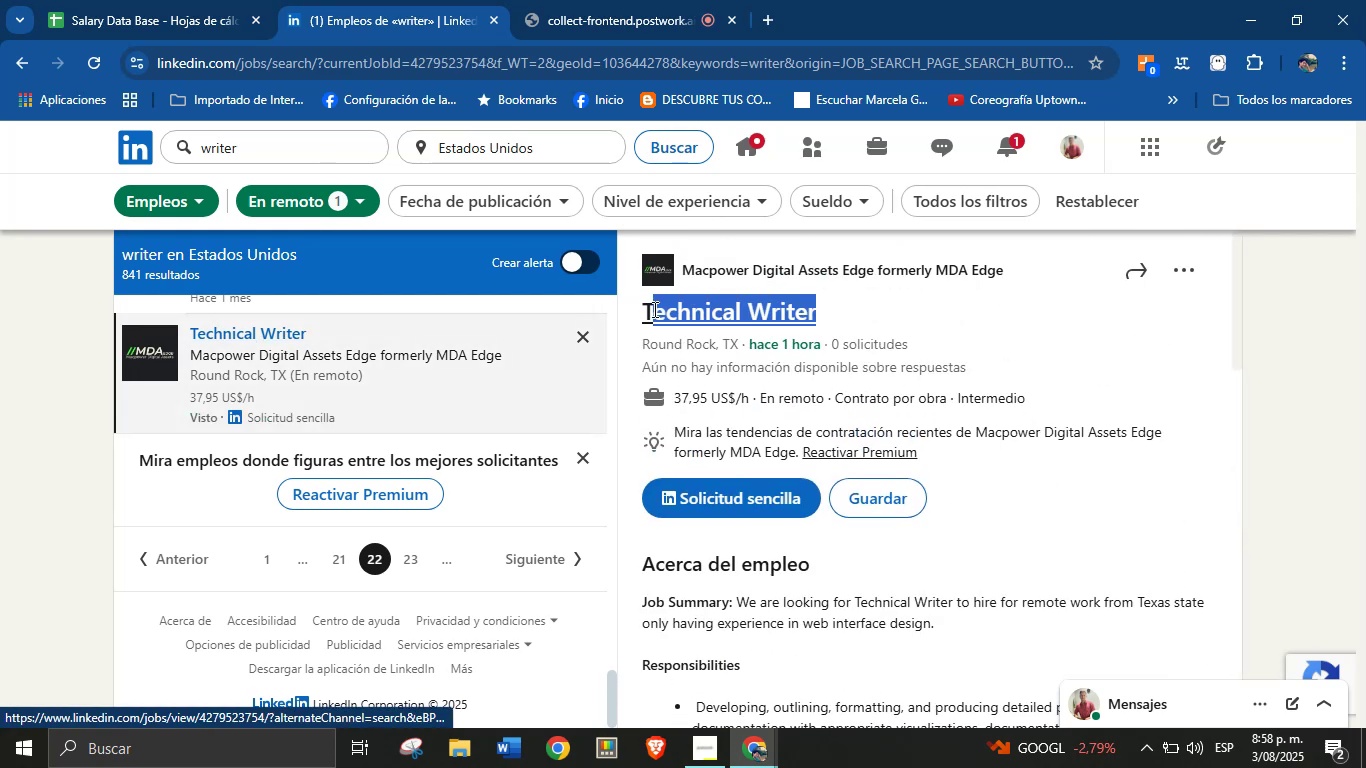 
wait(5.51)
 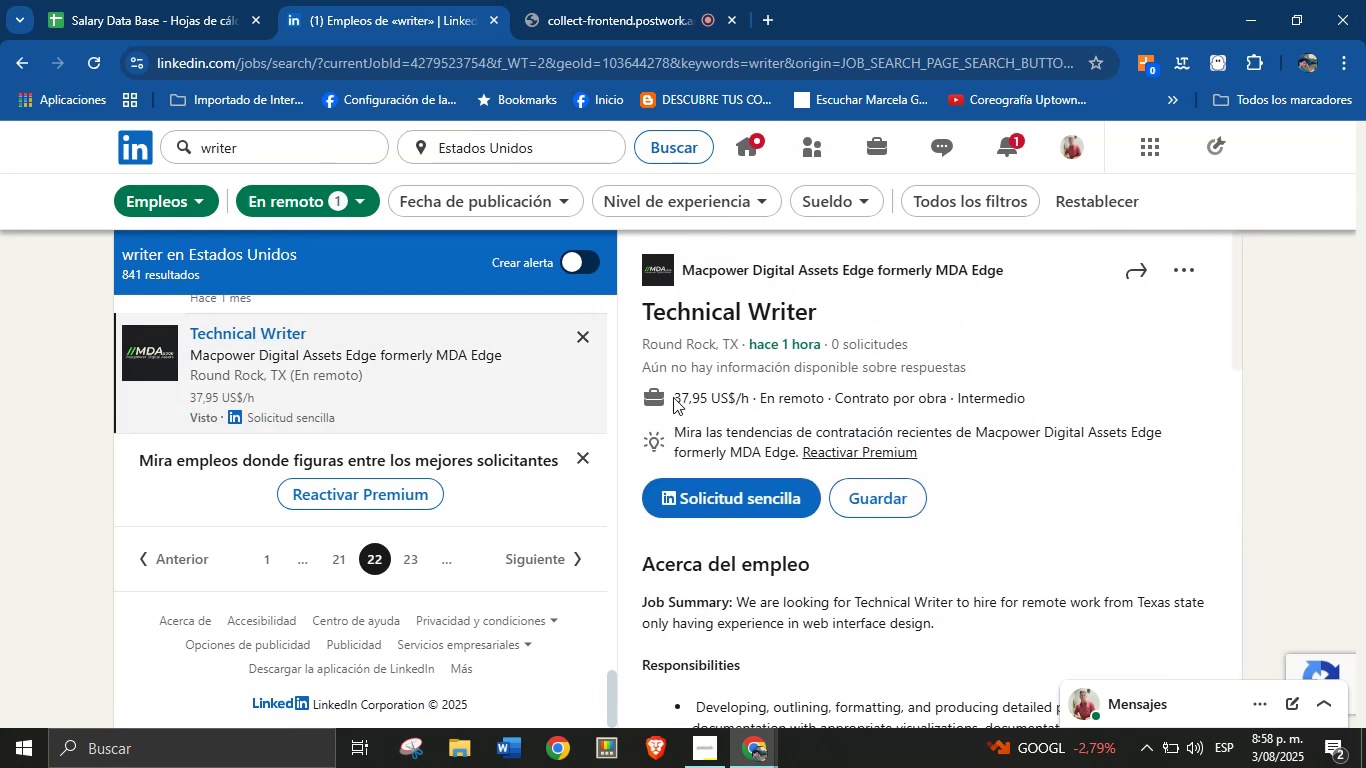 
key(Control+C)
 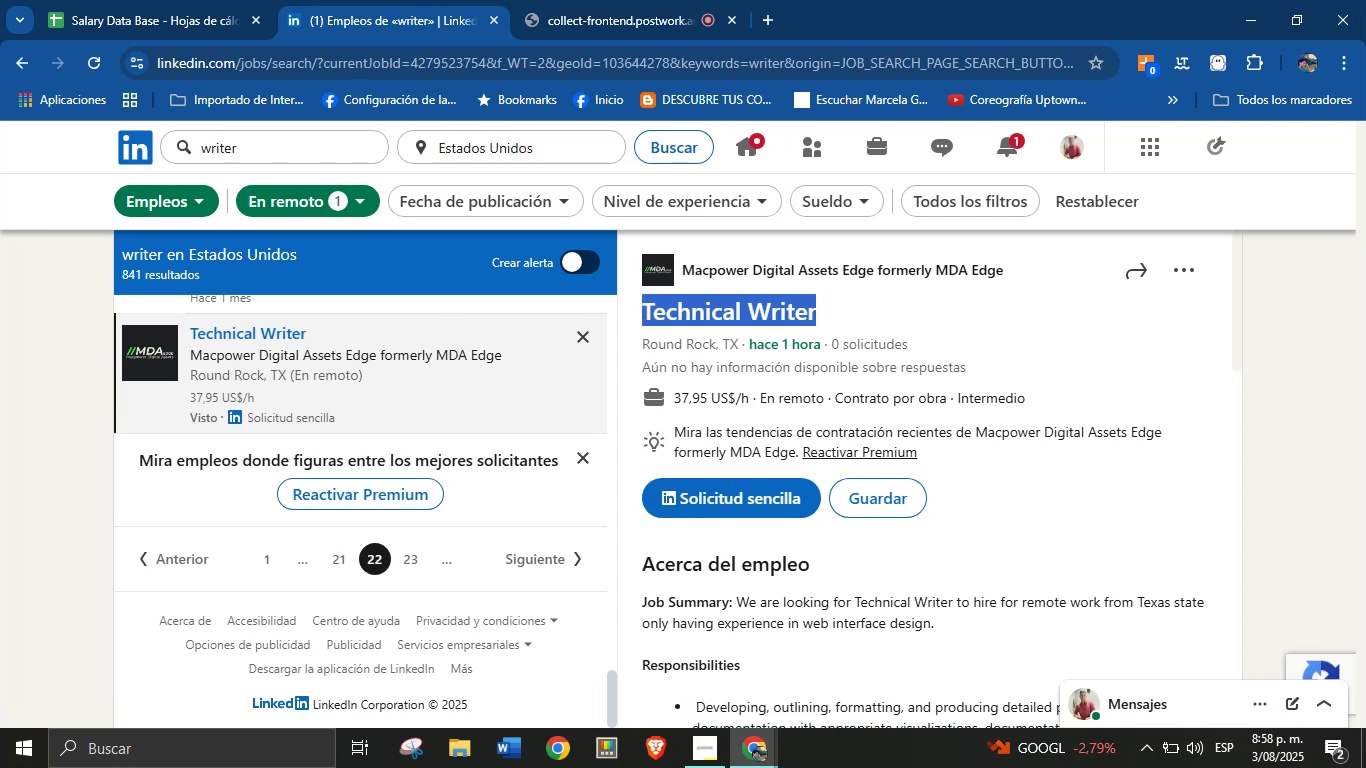 
left_click([170, 0])
 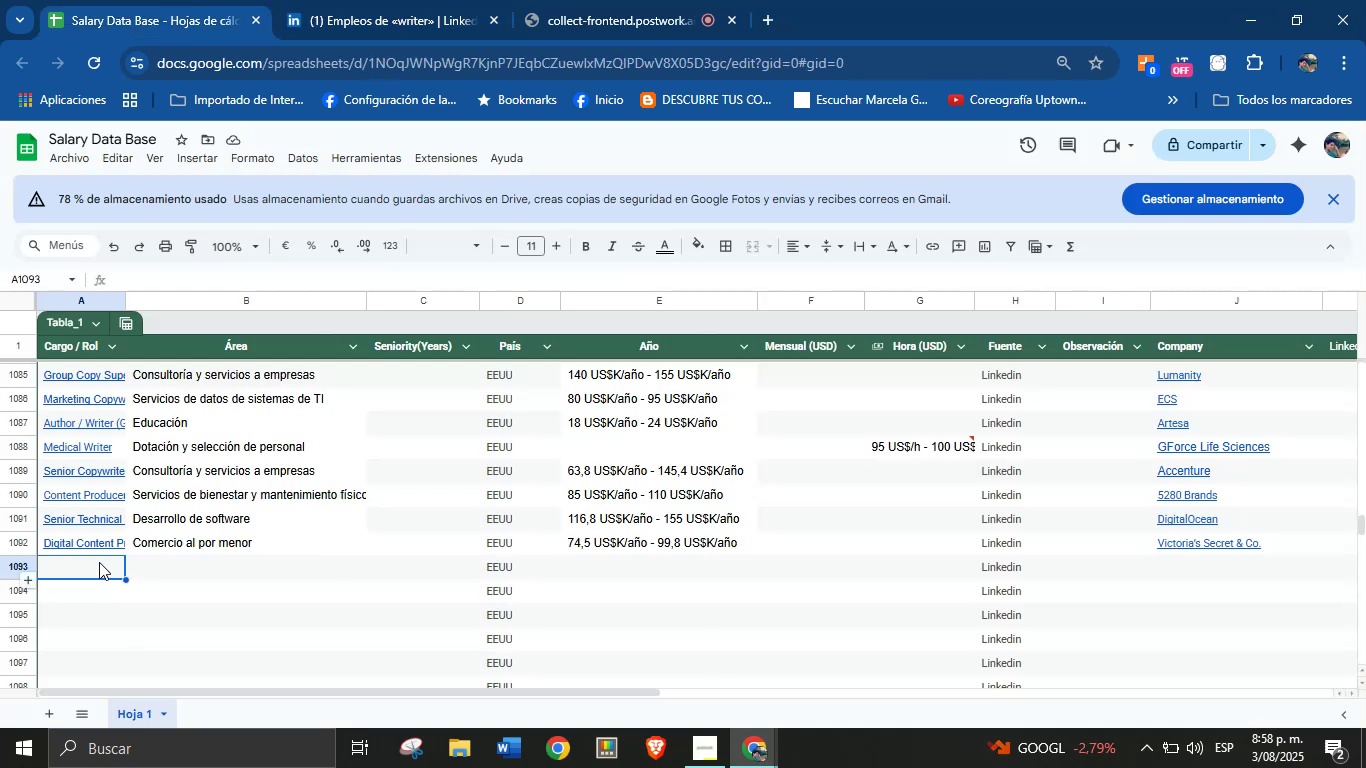 
left_click([99, 566])
 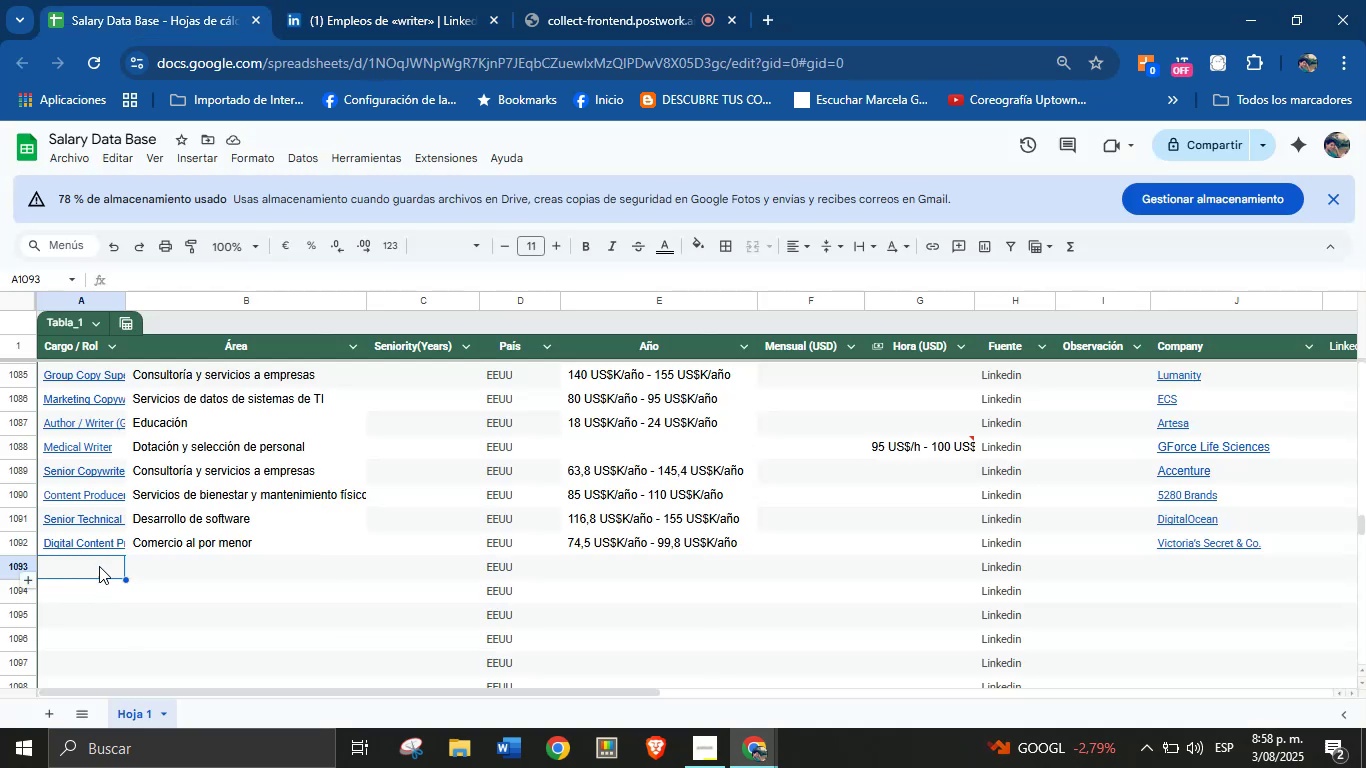 
key(Control+V)
 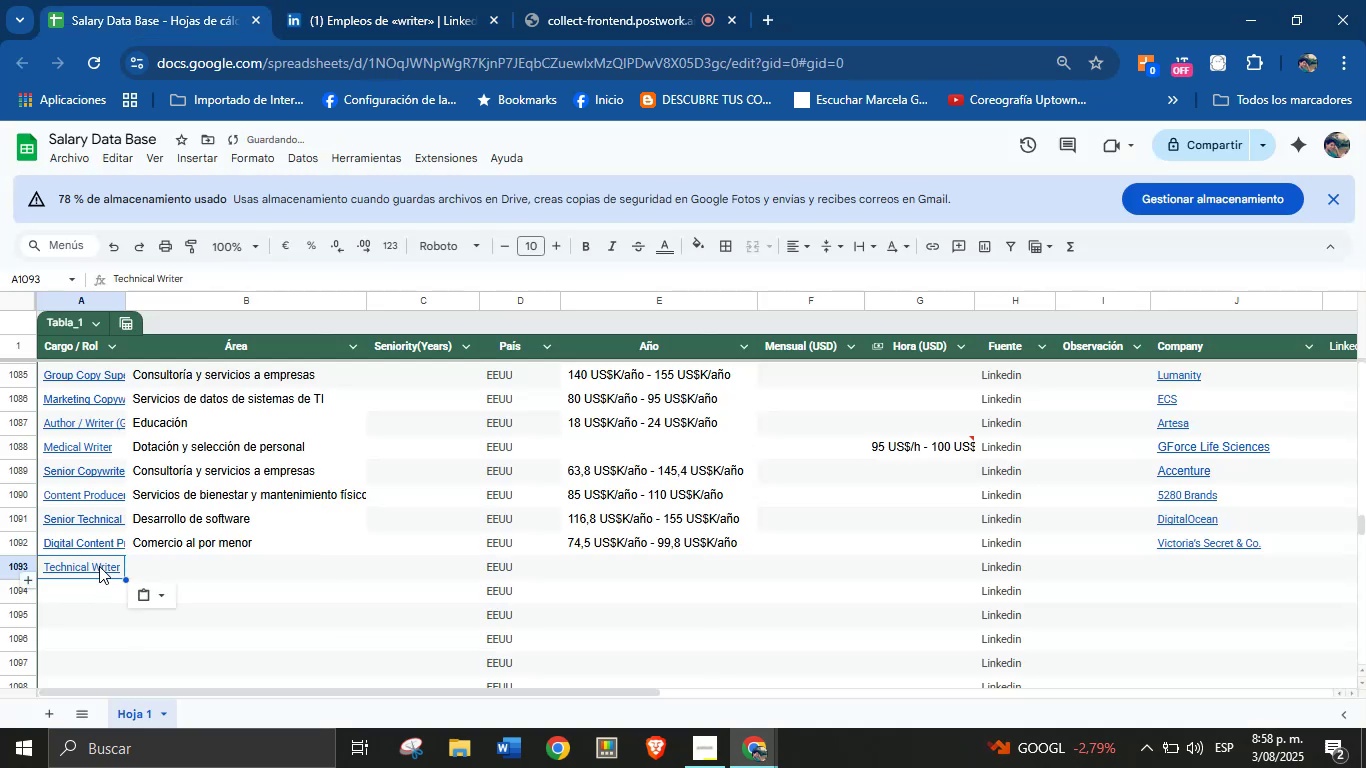 
left_click([377, 0])
 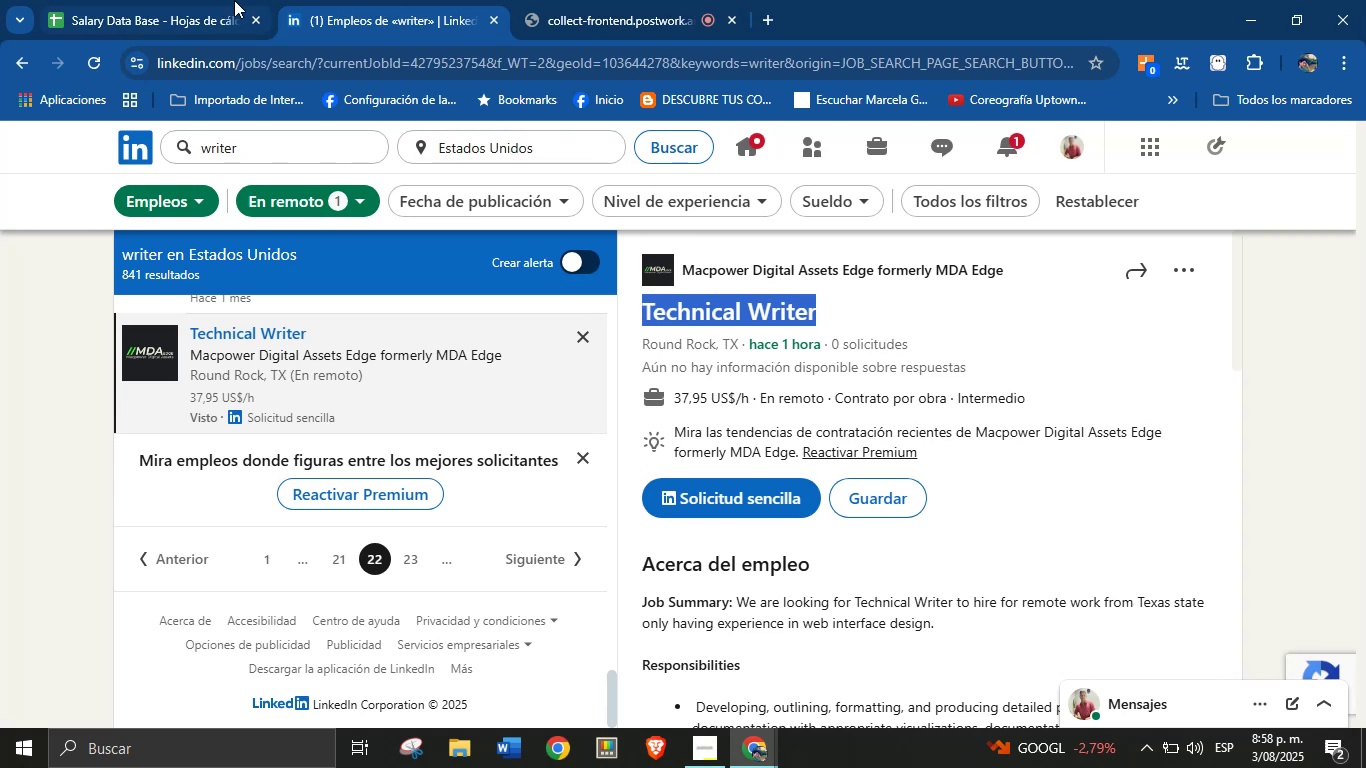 
left_click([395, 5])
 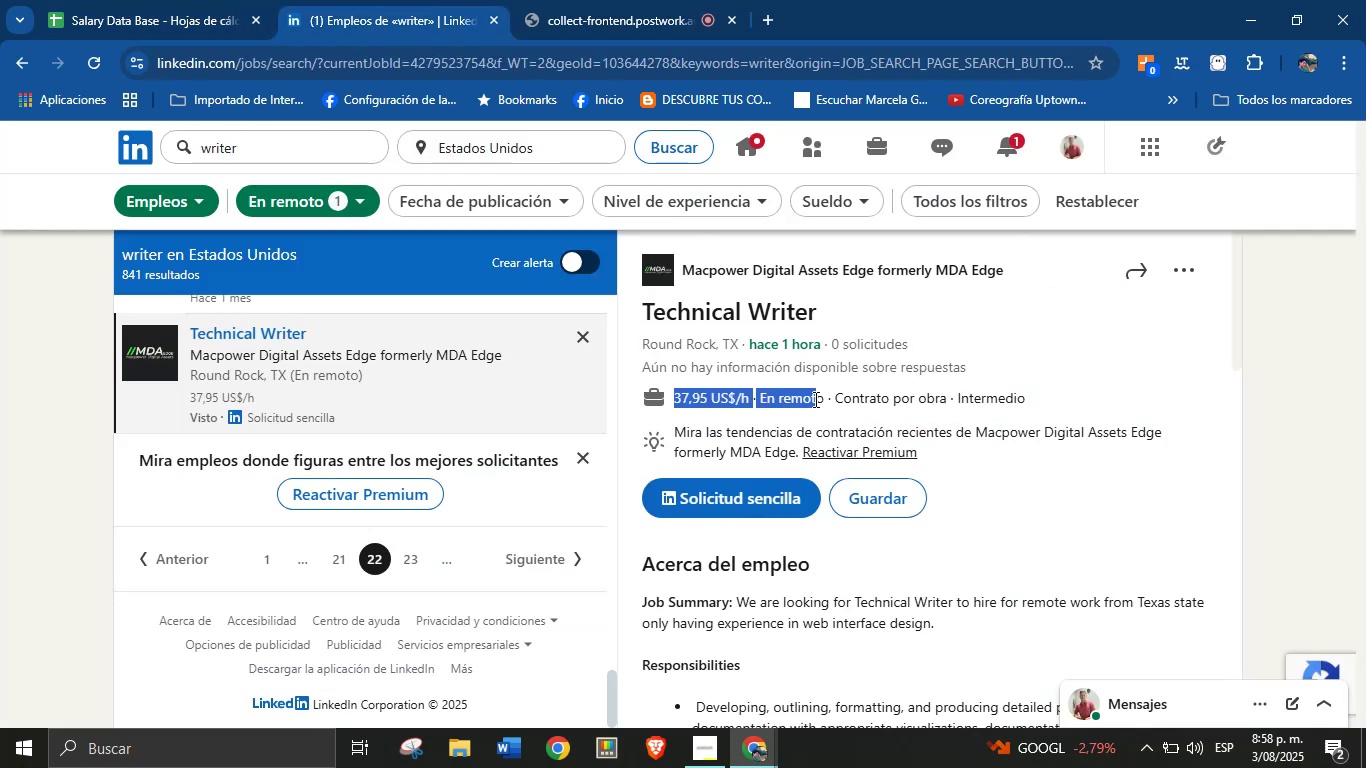 
key(Control+C)
 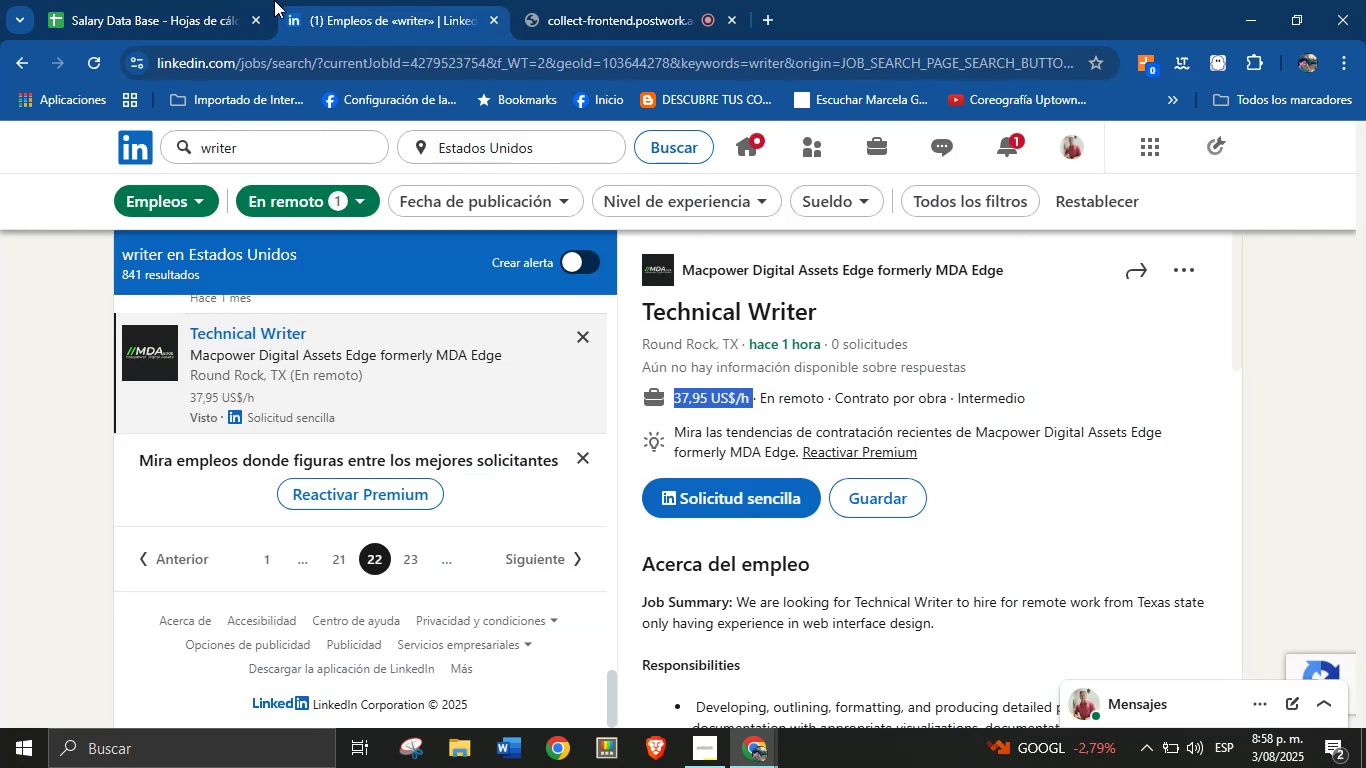 
left_click([273, 0])
 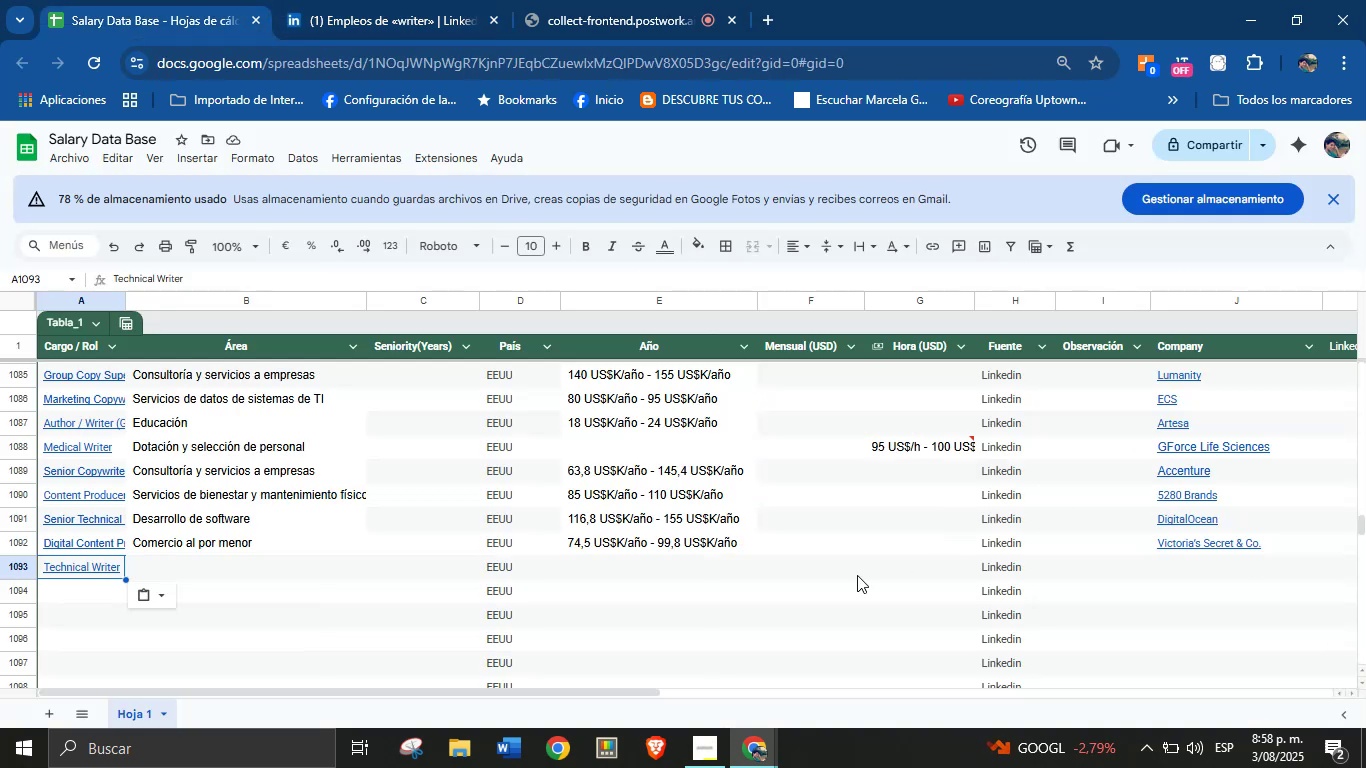 
left_click([926, 558])
 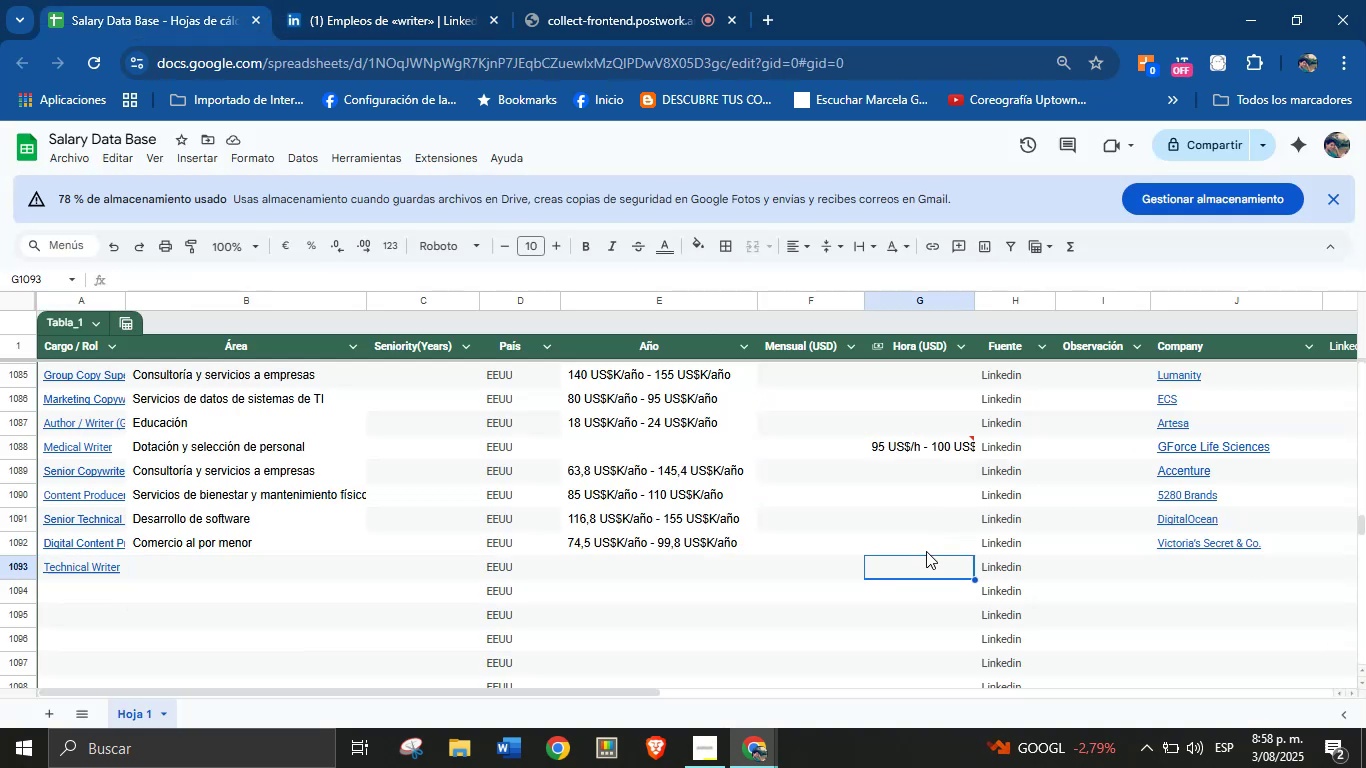 
left_click([931, 550])
 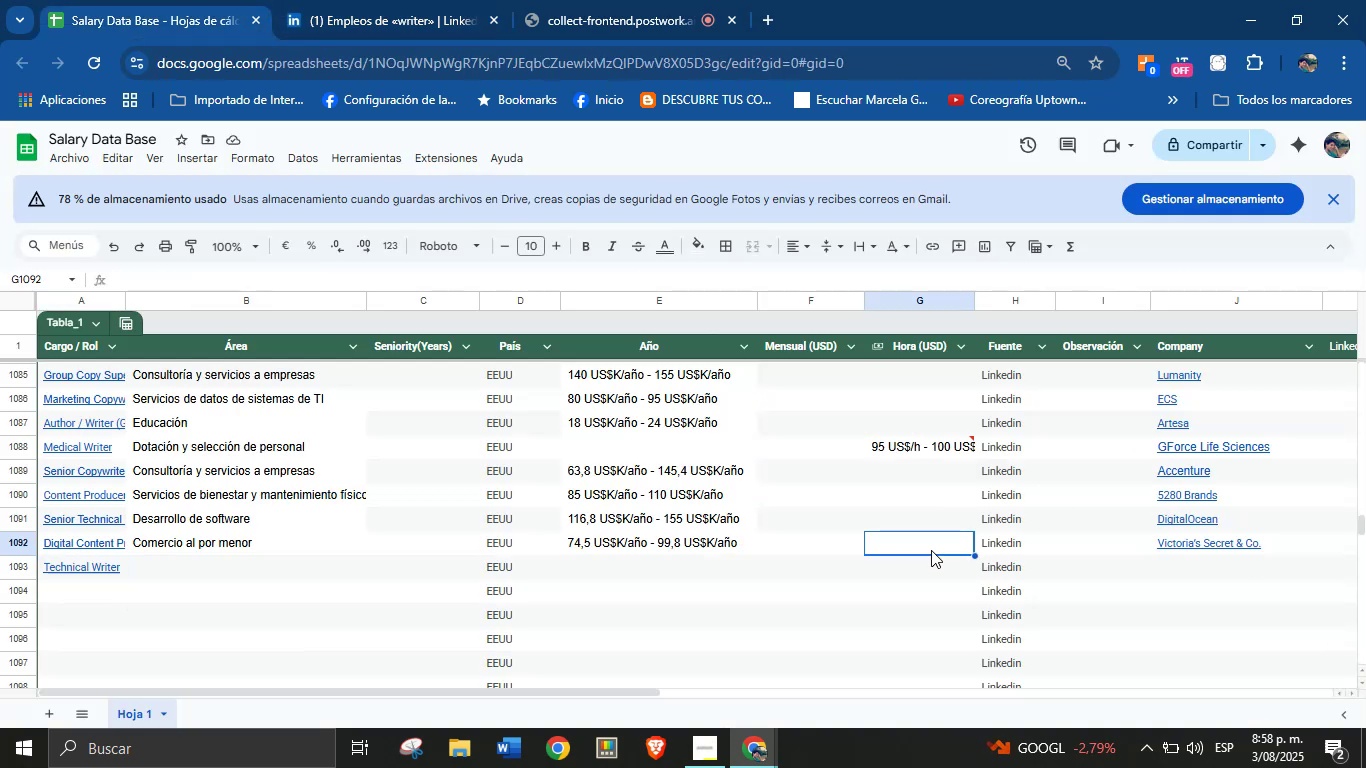 
key(Control+V)
 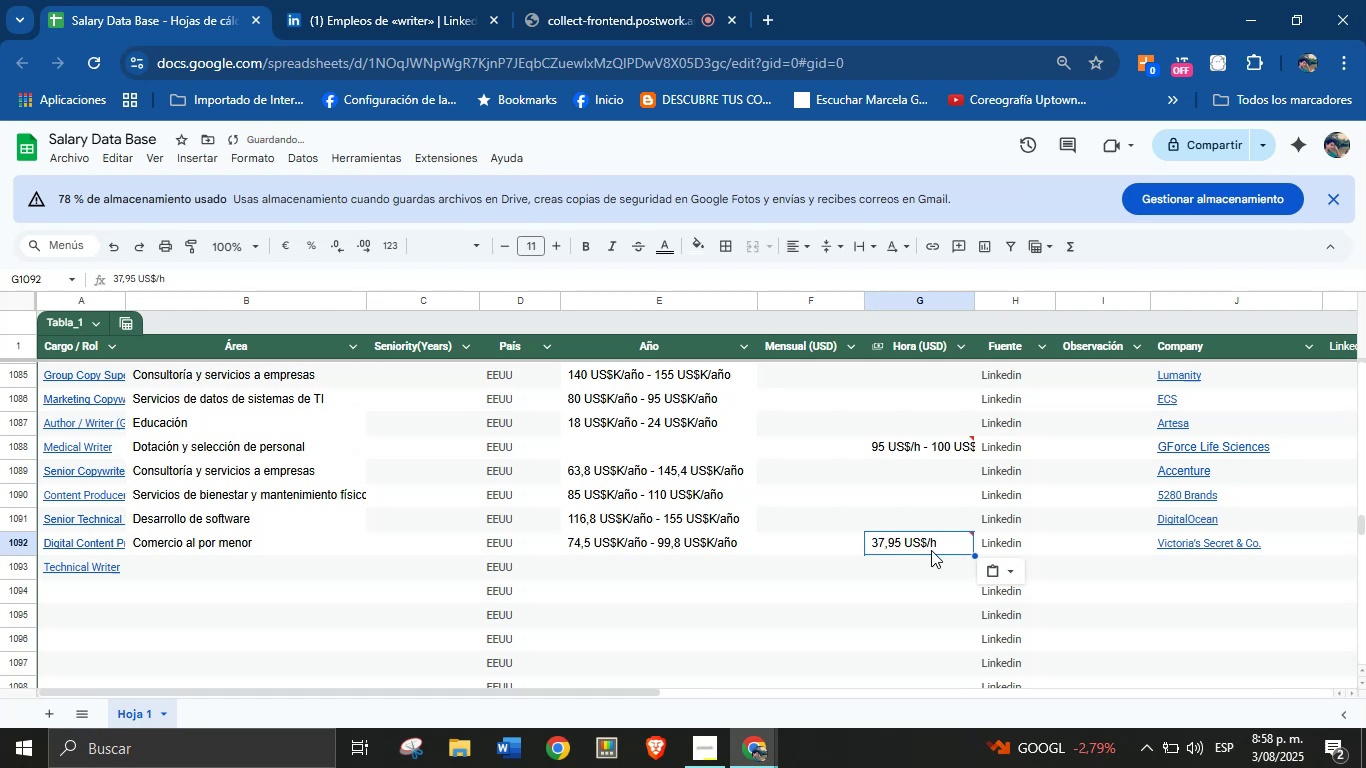 
key(Control+Z)
 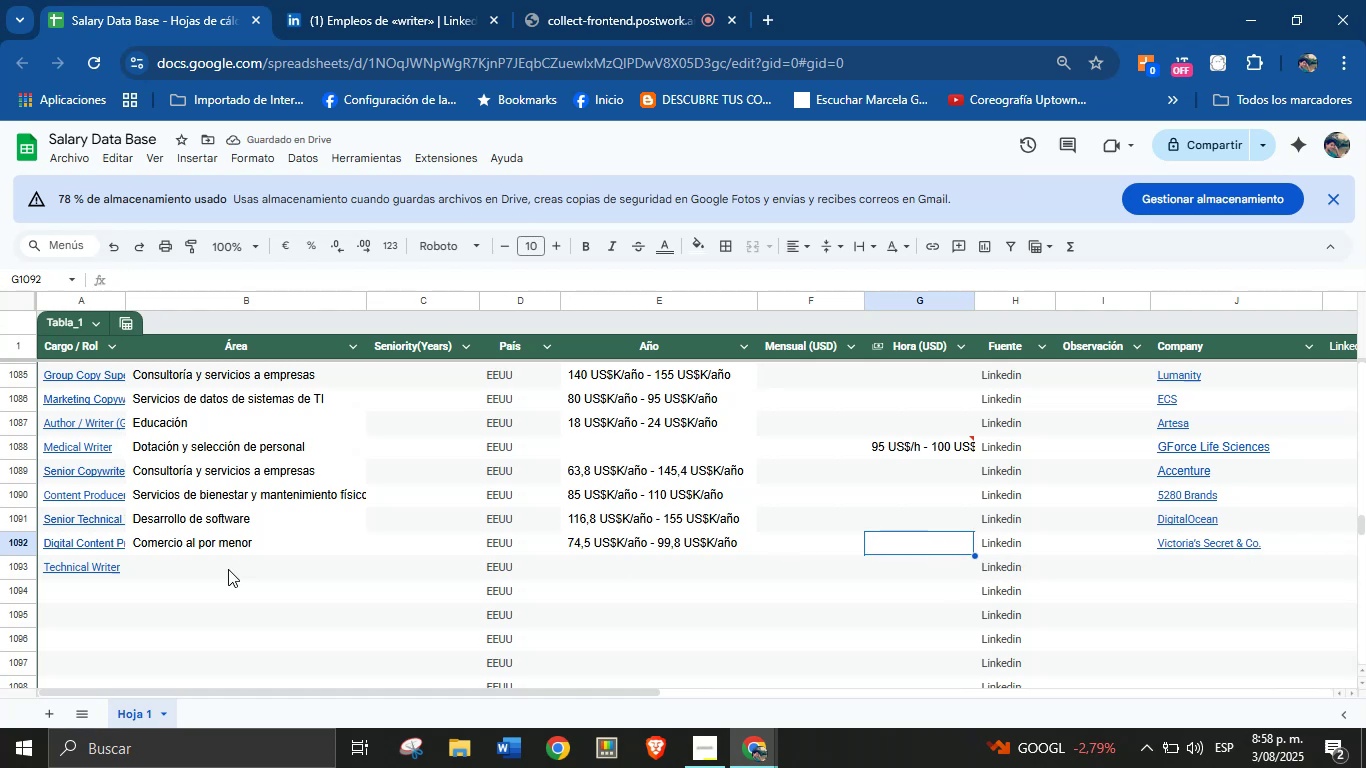 
left_click([943, 571])
 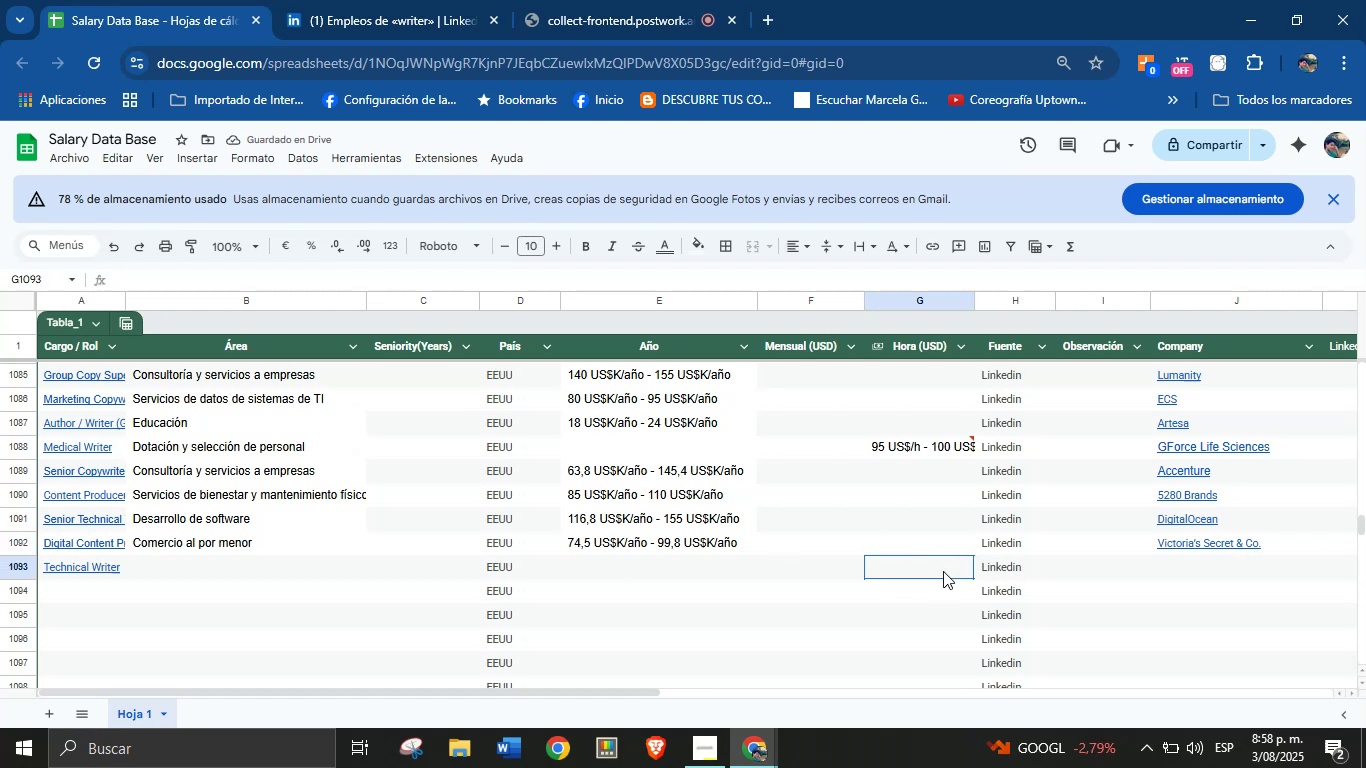 
key(Control+V)
 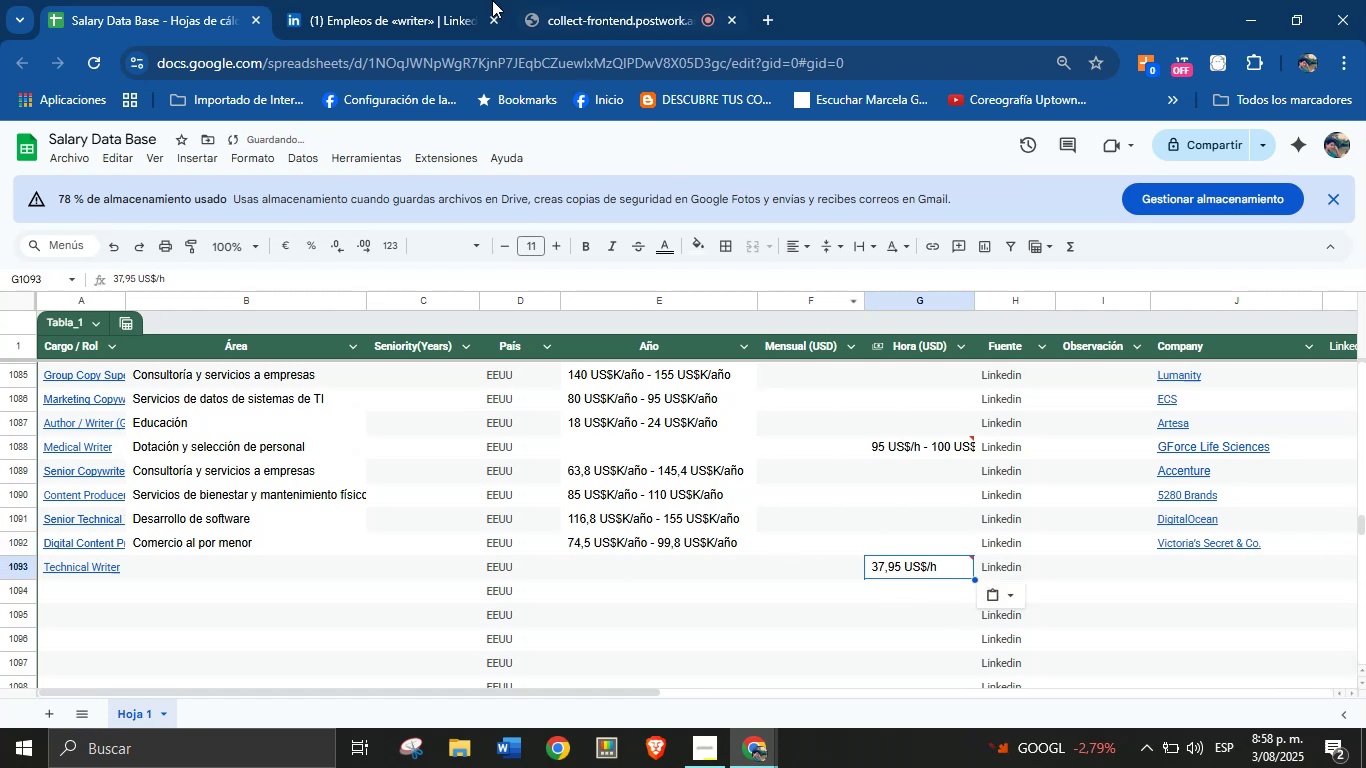 
left_click([417, 0])
 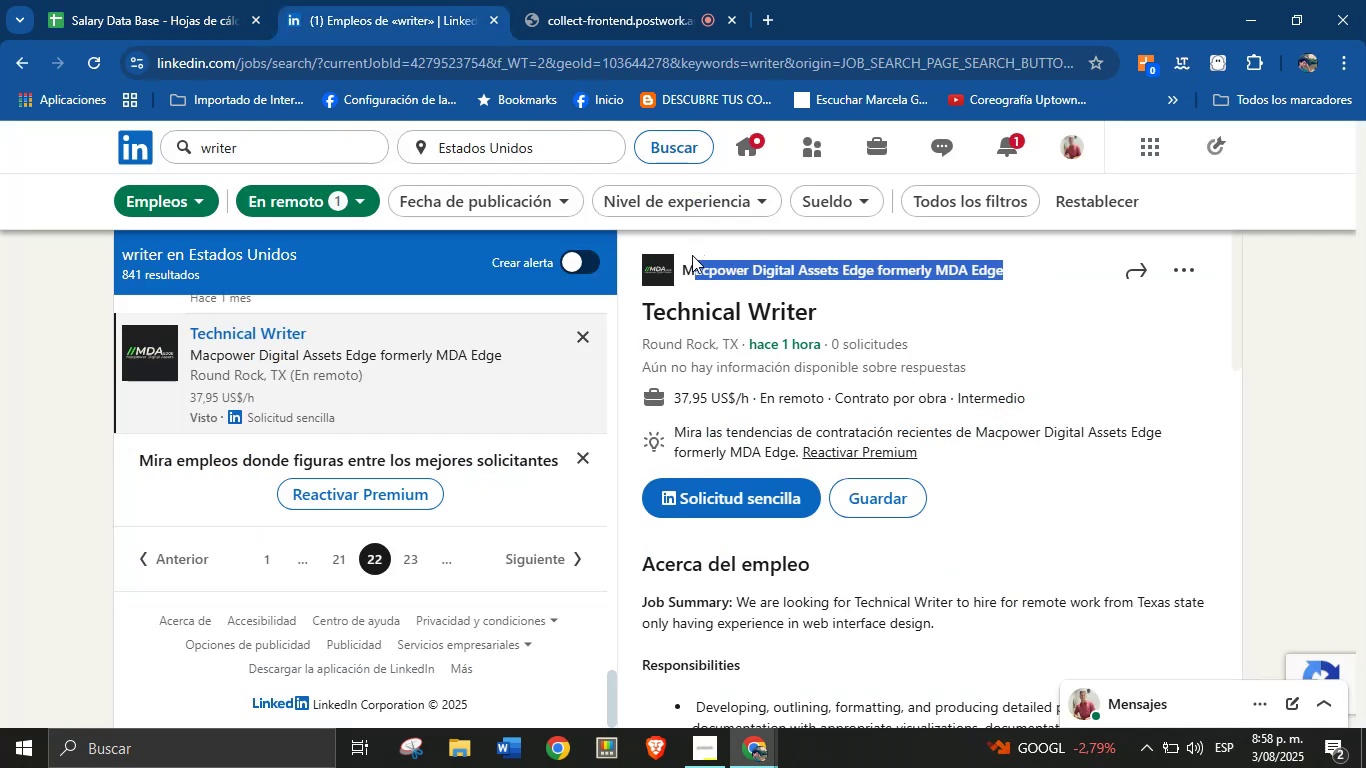 
key(Control+C)
 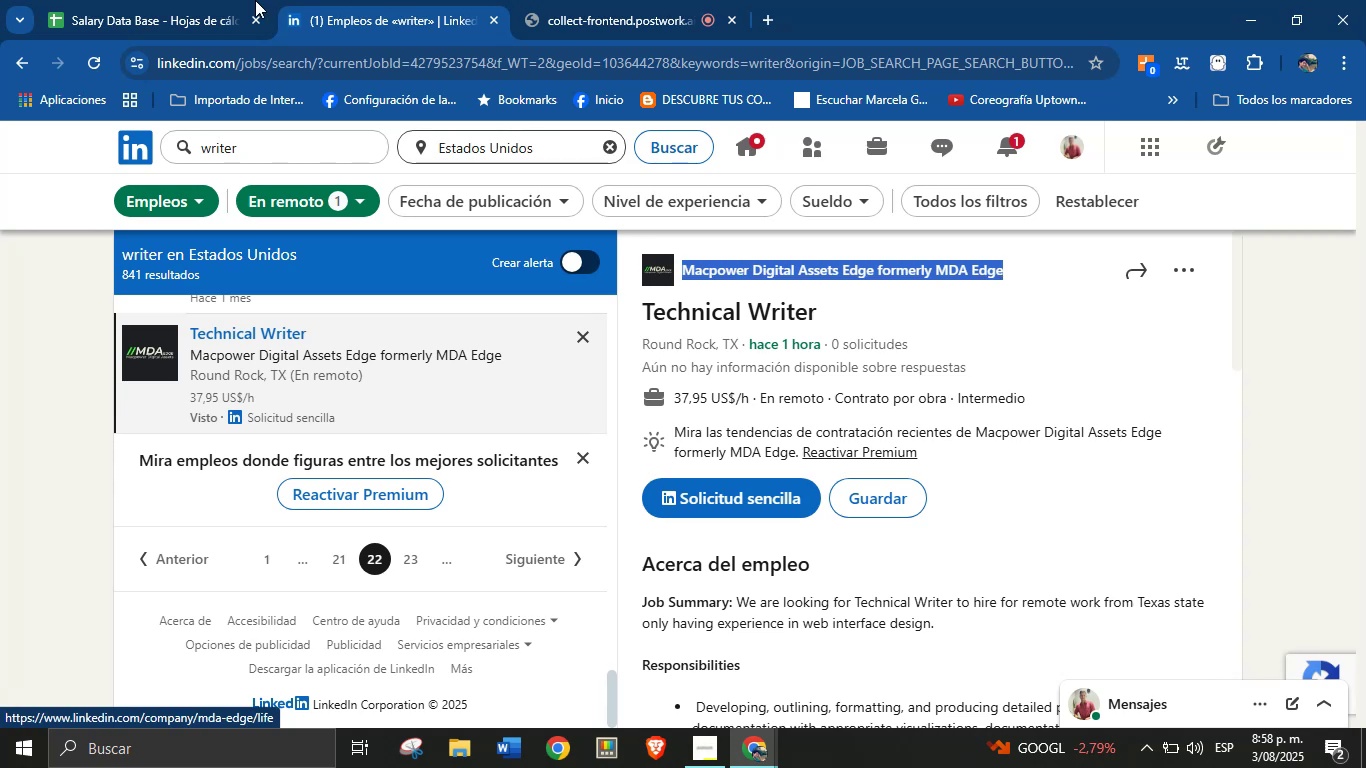 
left_click([224, 0])
 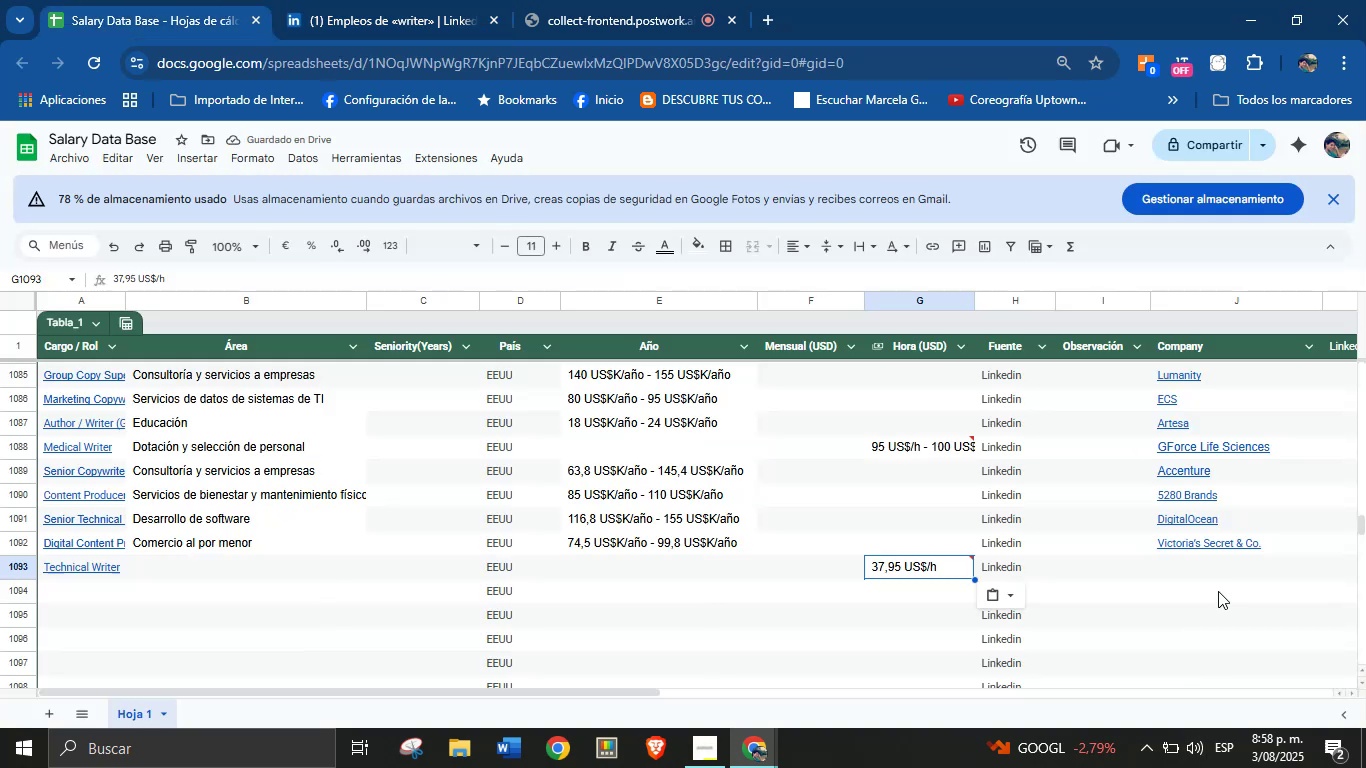 
key(Control+V)
 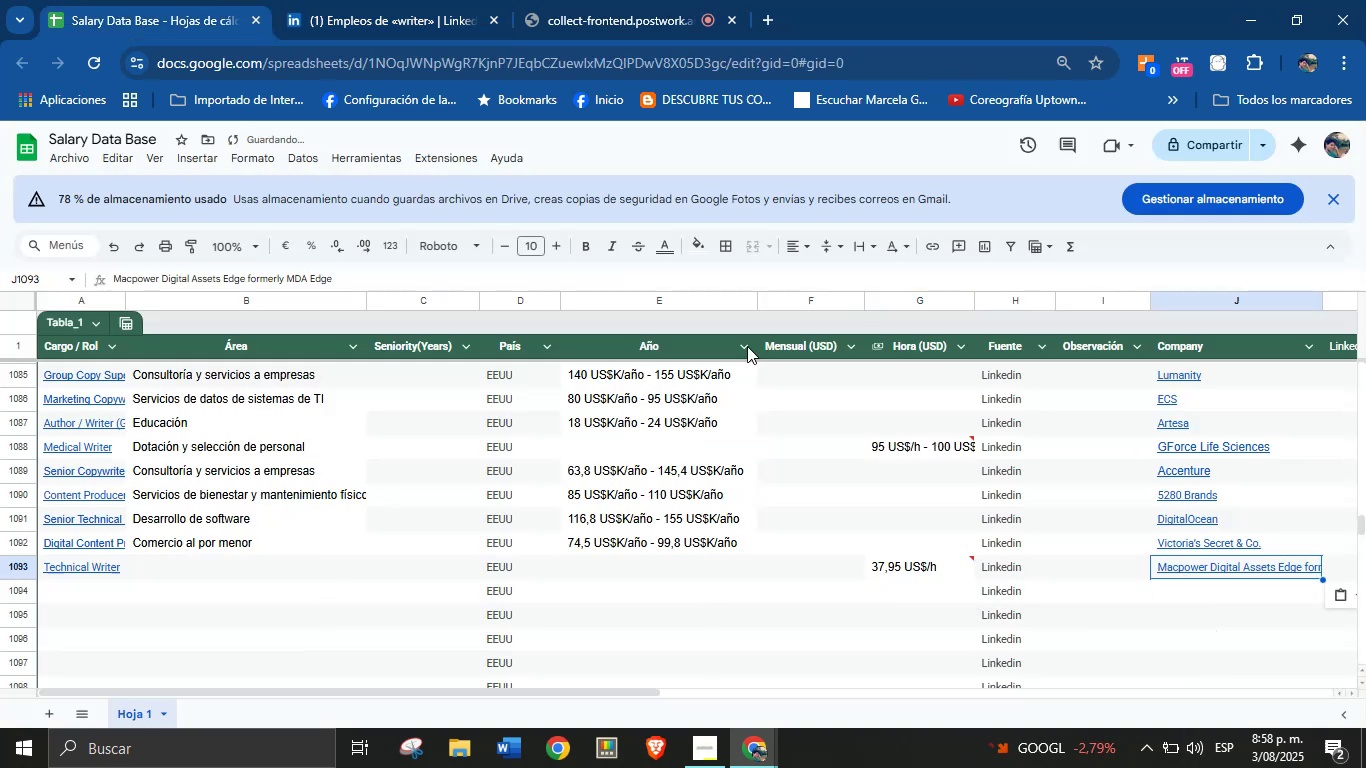 
left_click([415, 0])
 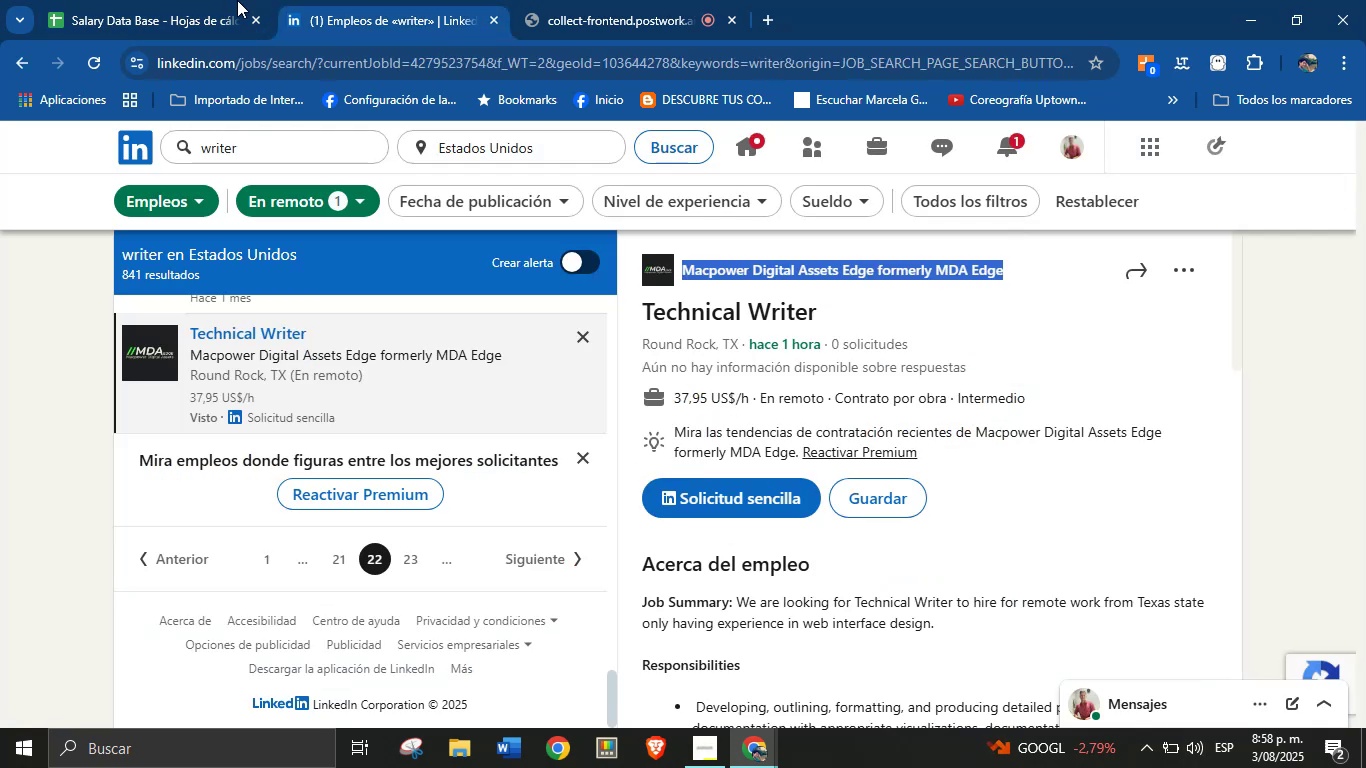 
scroll: coordinate [899, 550], scroll_direction: down, amount: 21.0
 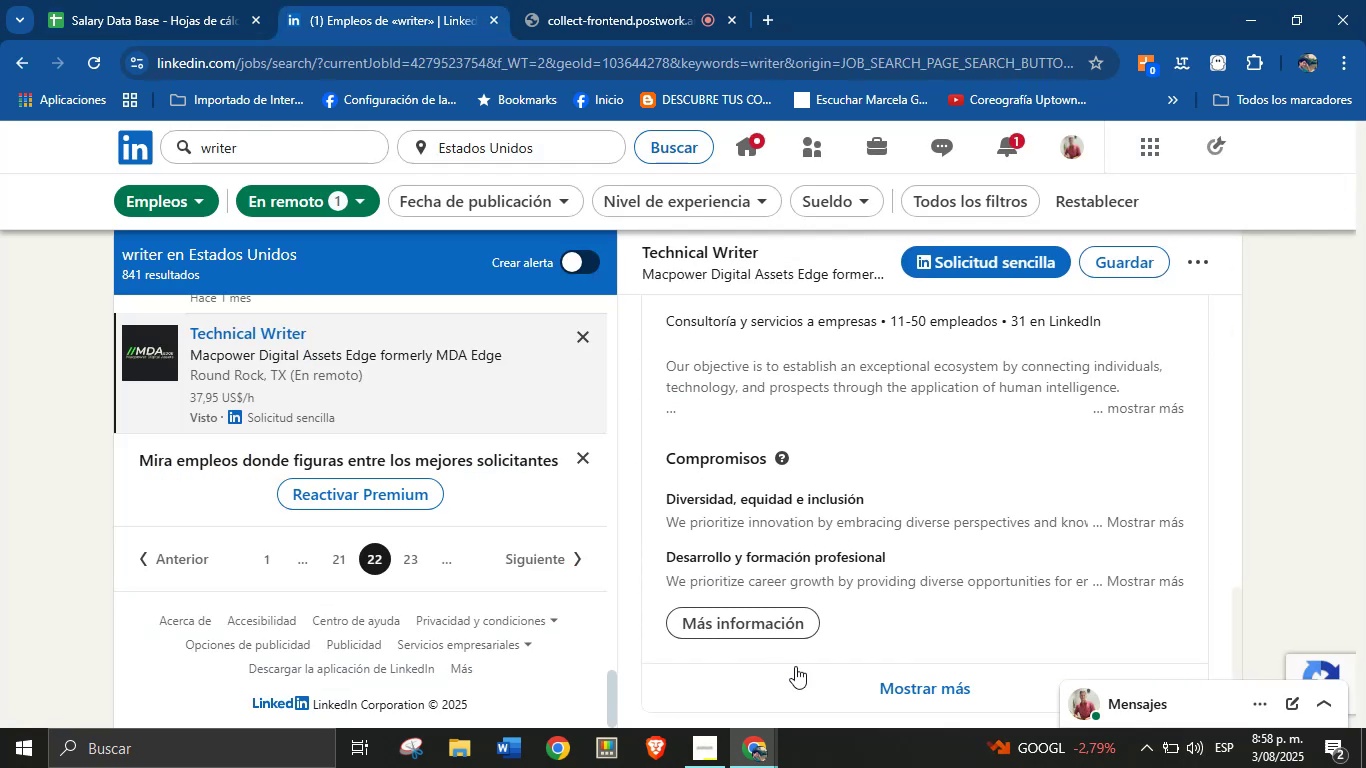 
scroll: coordinate [938, 493], scroll_direction: up, amount: 3.0
 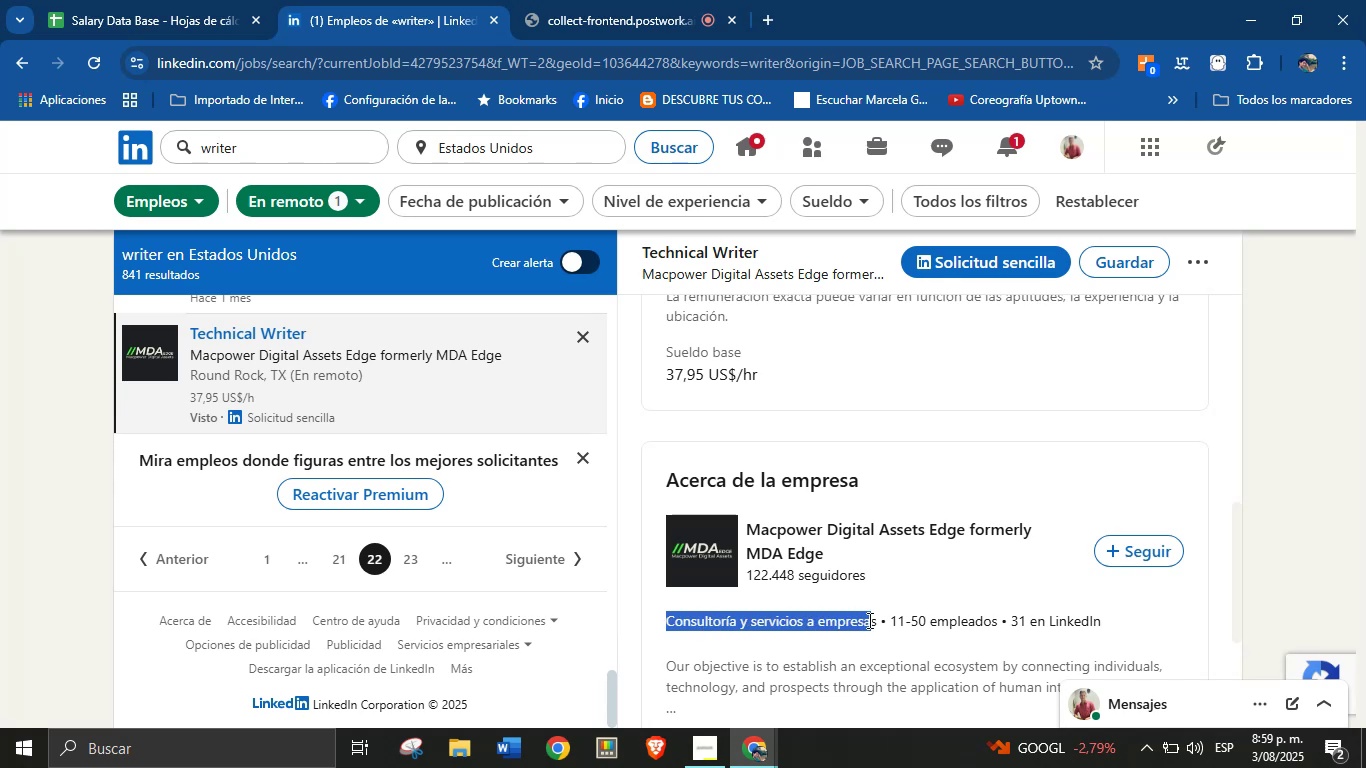 
key(Control+C)
 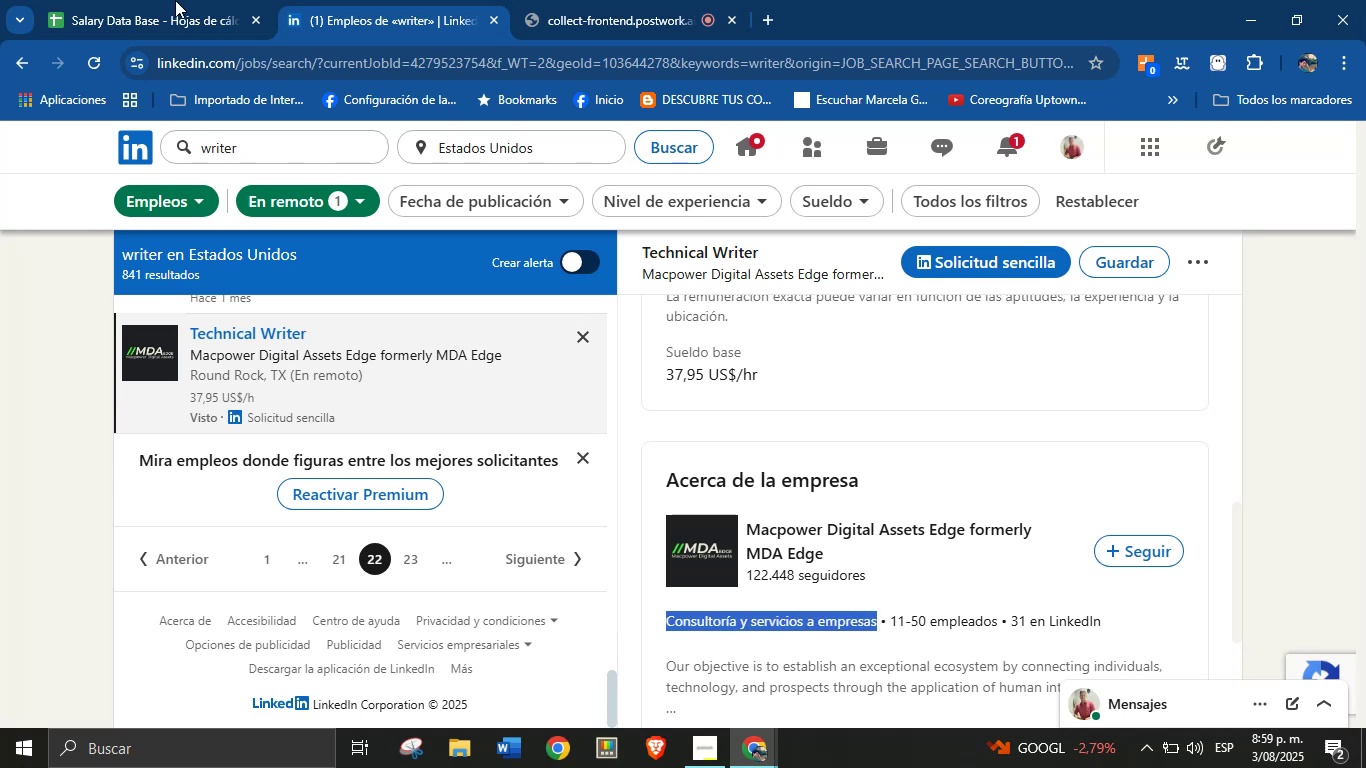 
left_click([173, 0])
 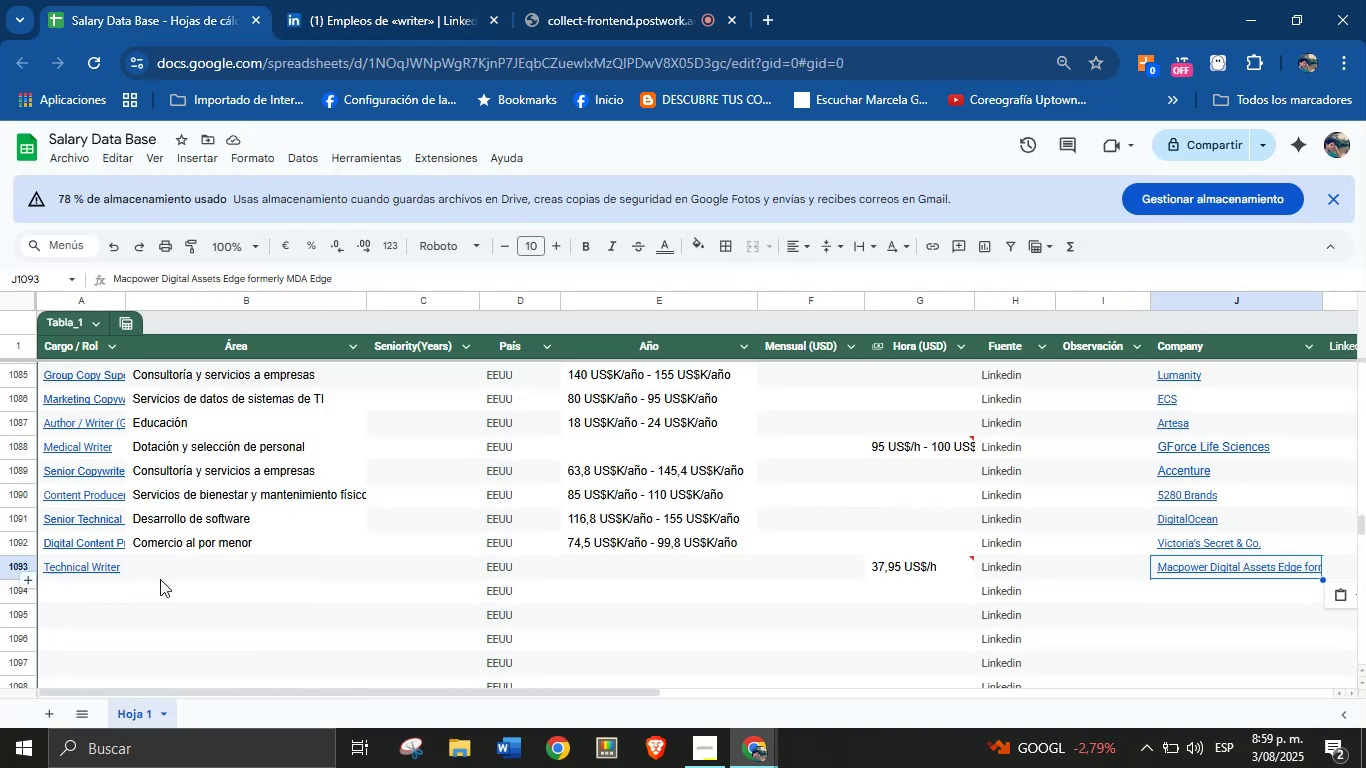 
left_click([203, 577])
 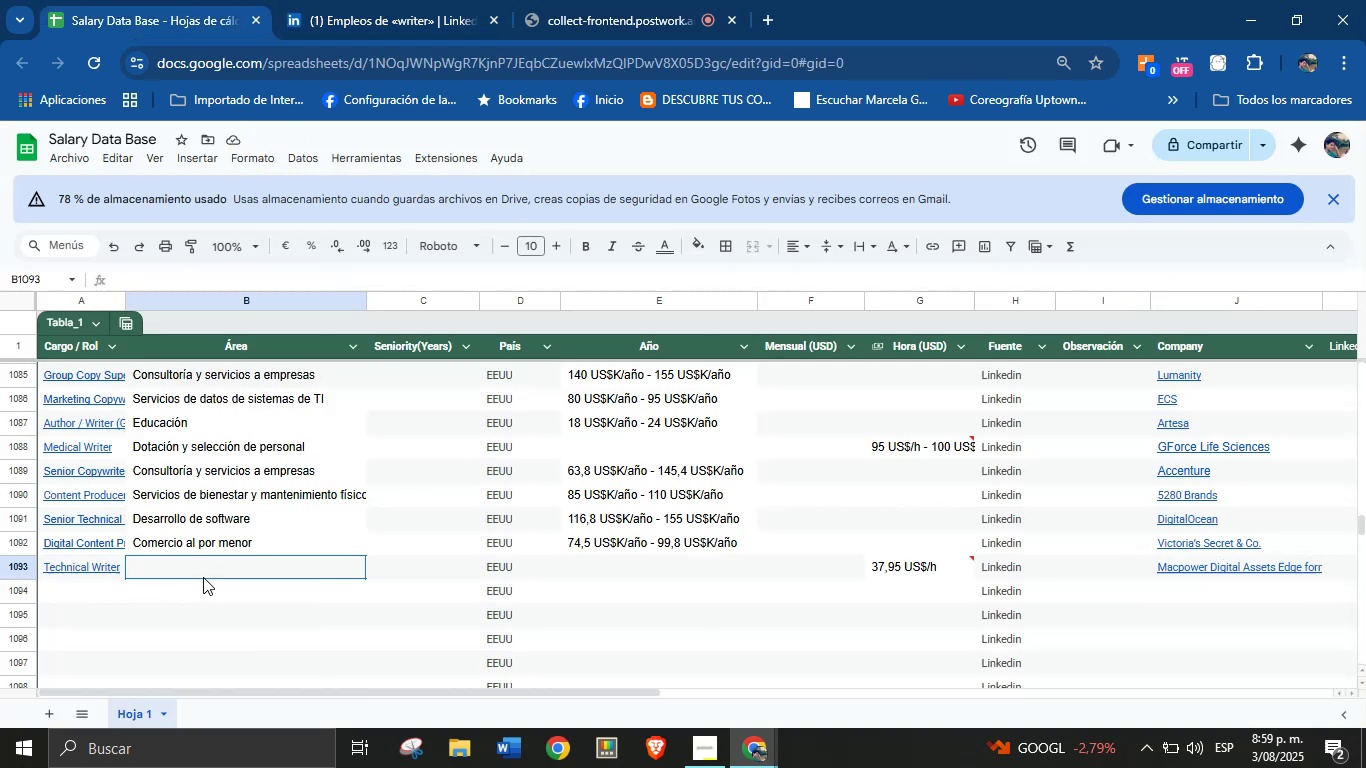 
key(Control+V)
 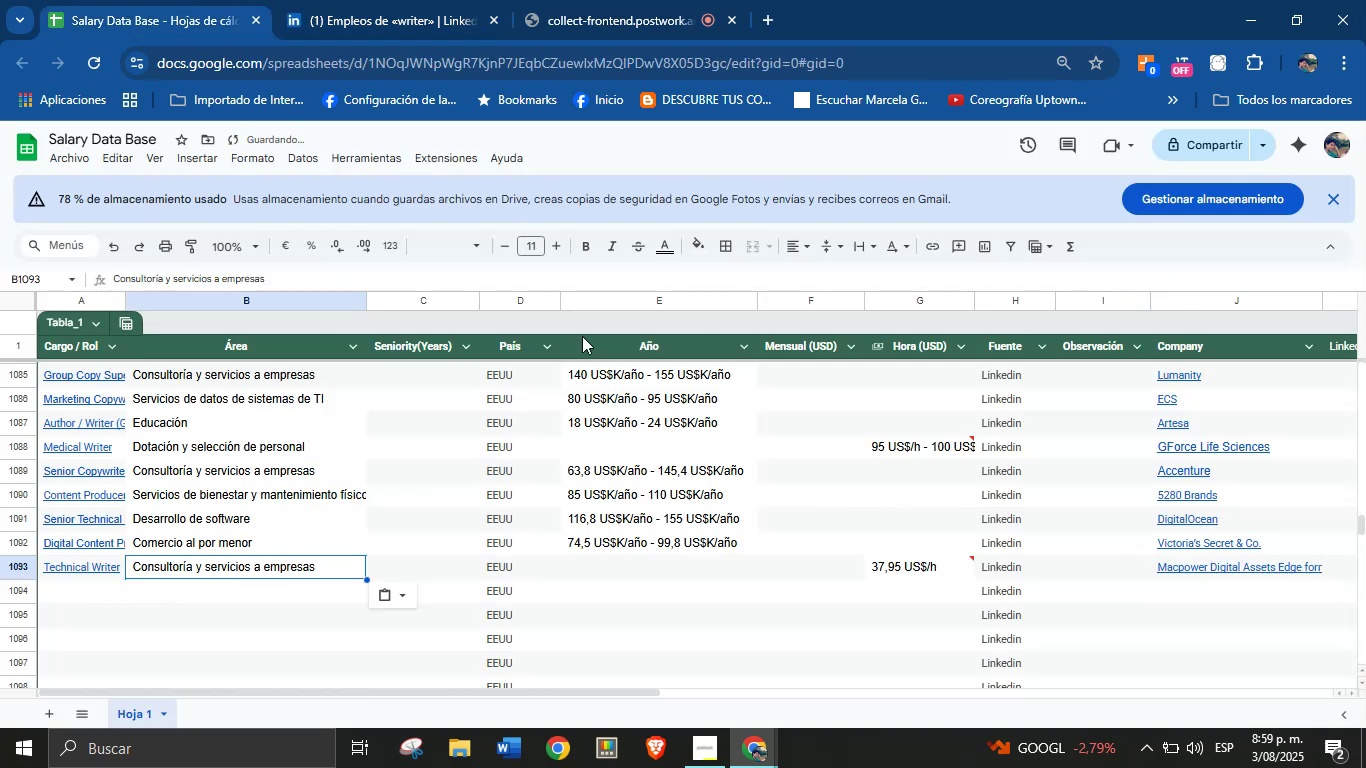 
left_click([428, 0])
 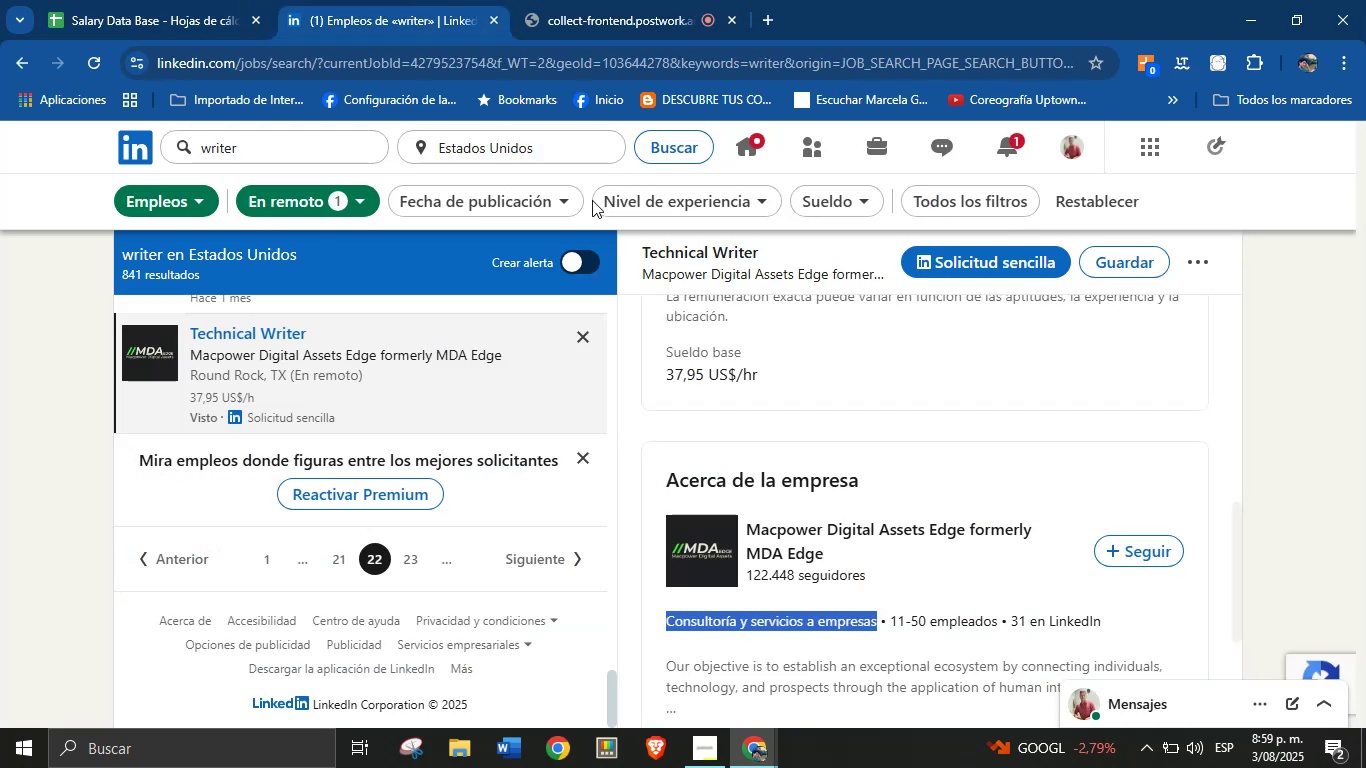 
scroll: coordinate [737, 437], scroll_direction: up, amount: 8.0
 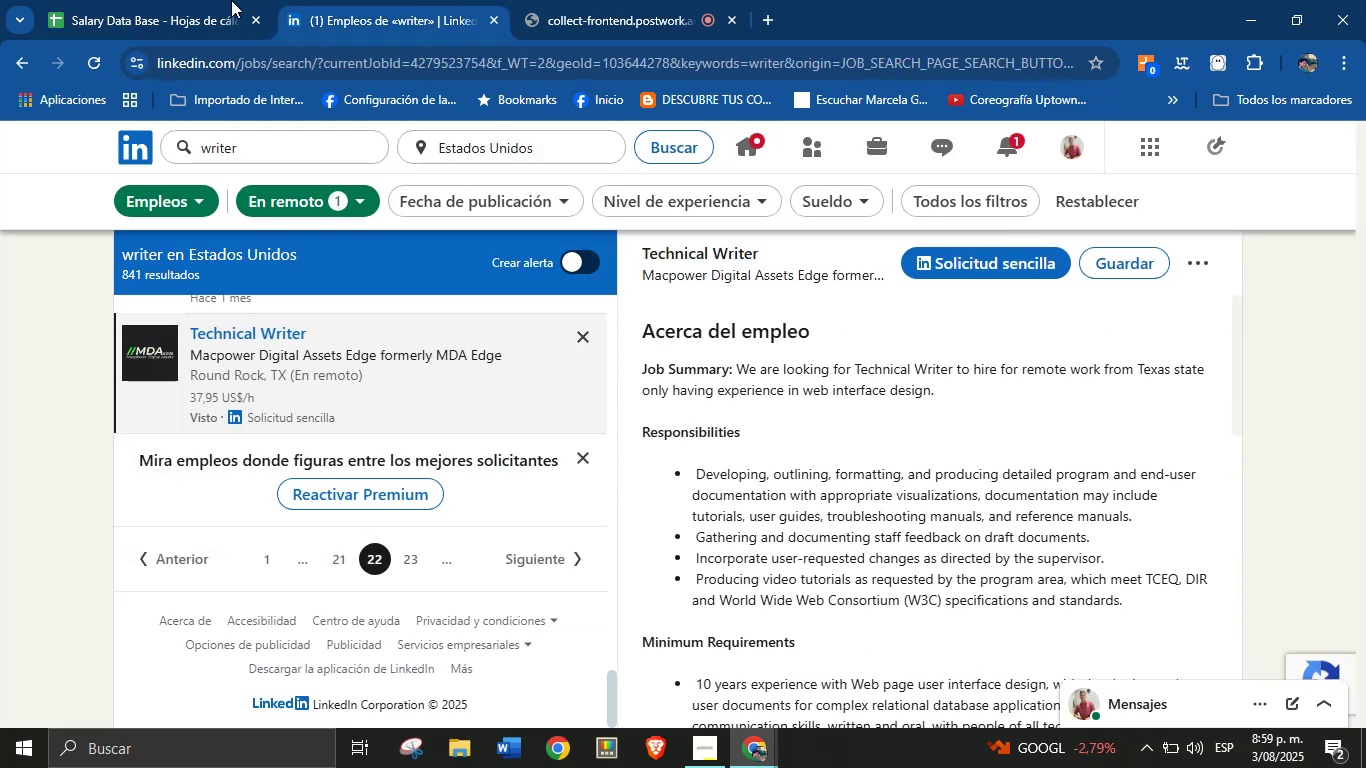 
left_click([183, 0])
 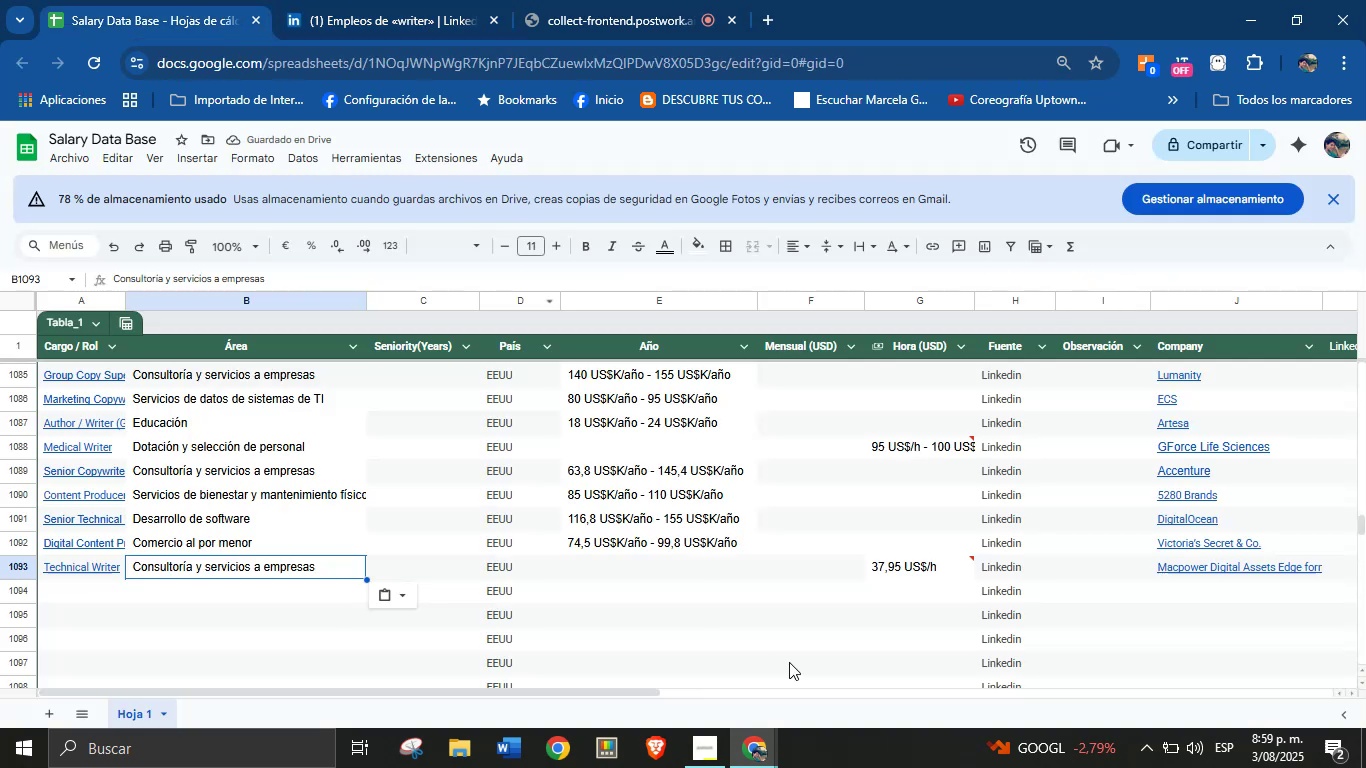 
scroll: coordinate [620, 590], scroll_direction: down, amount: 1.0
 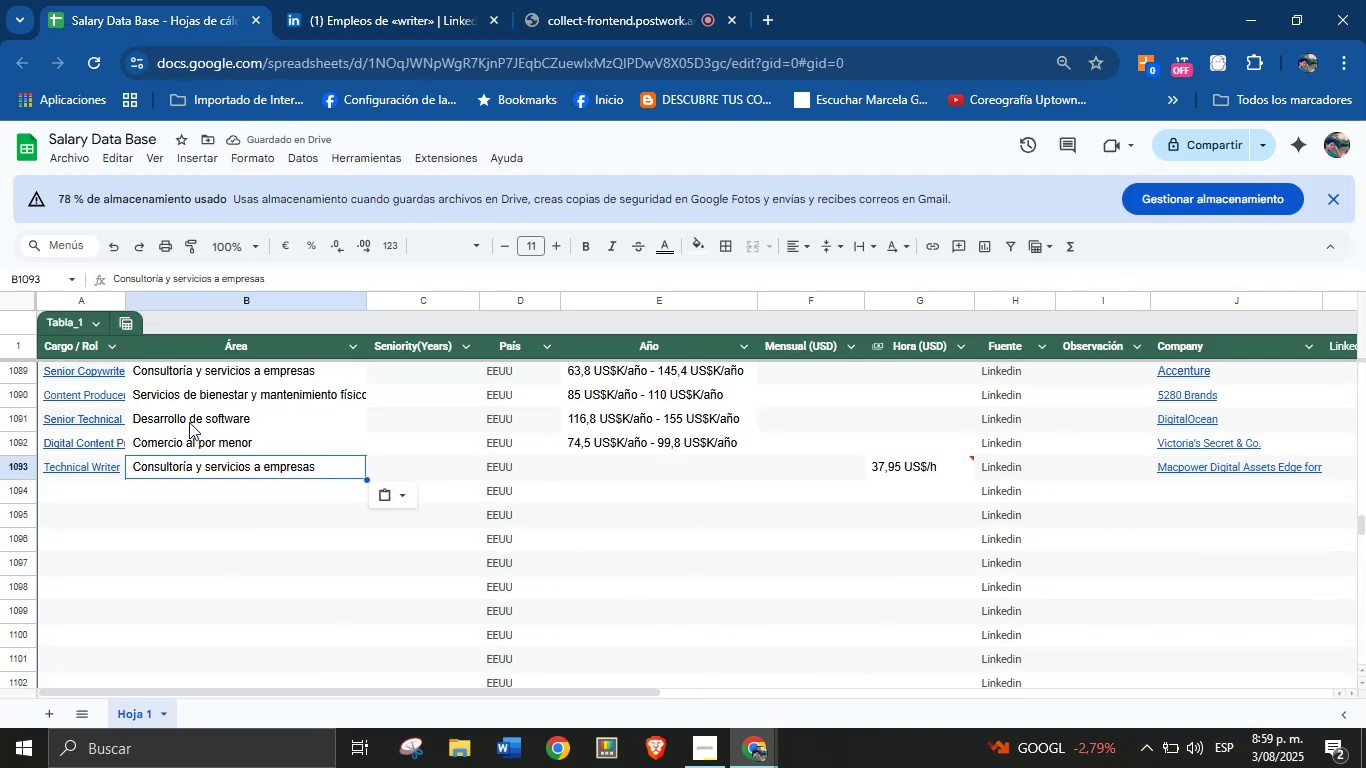 
left_click([80, 482])
 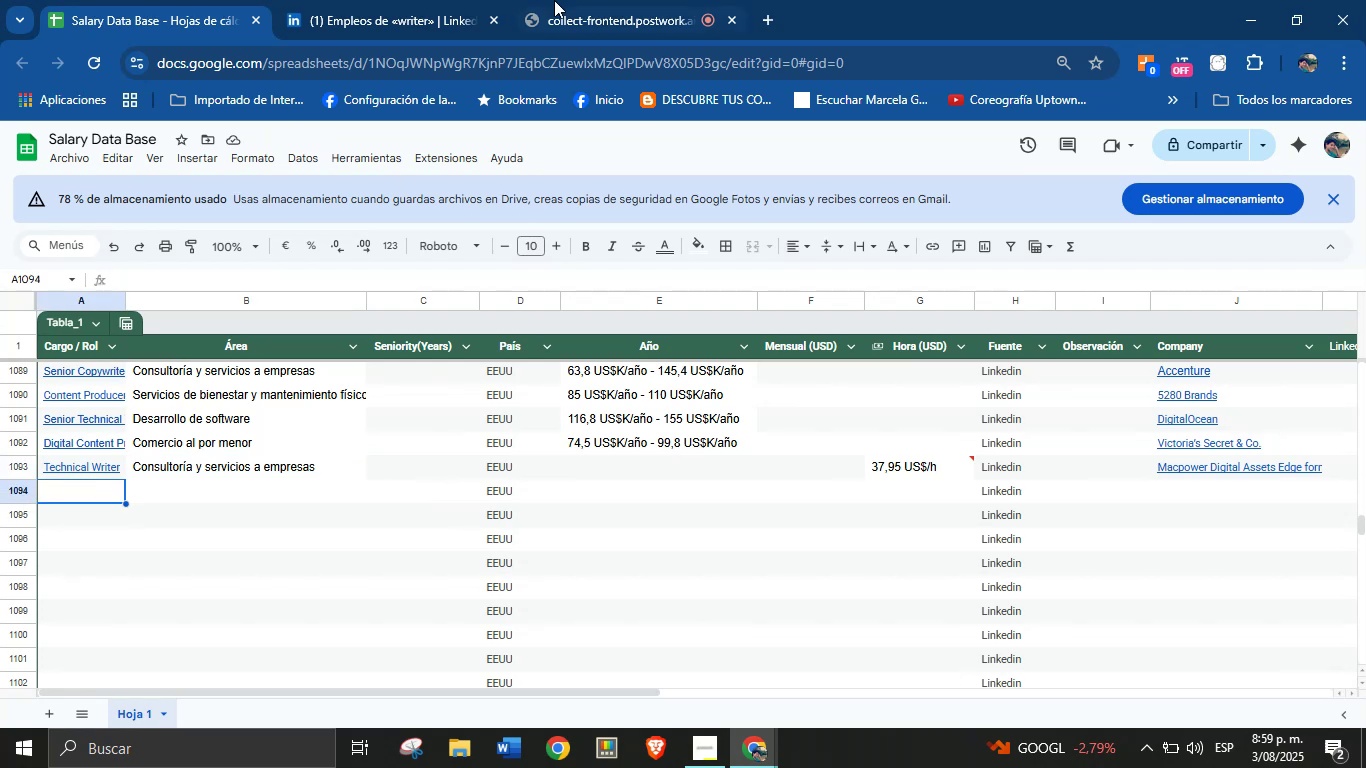 
left_click([558, 0])
 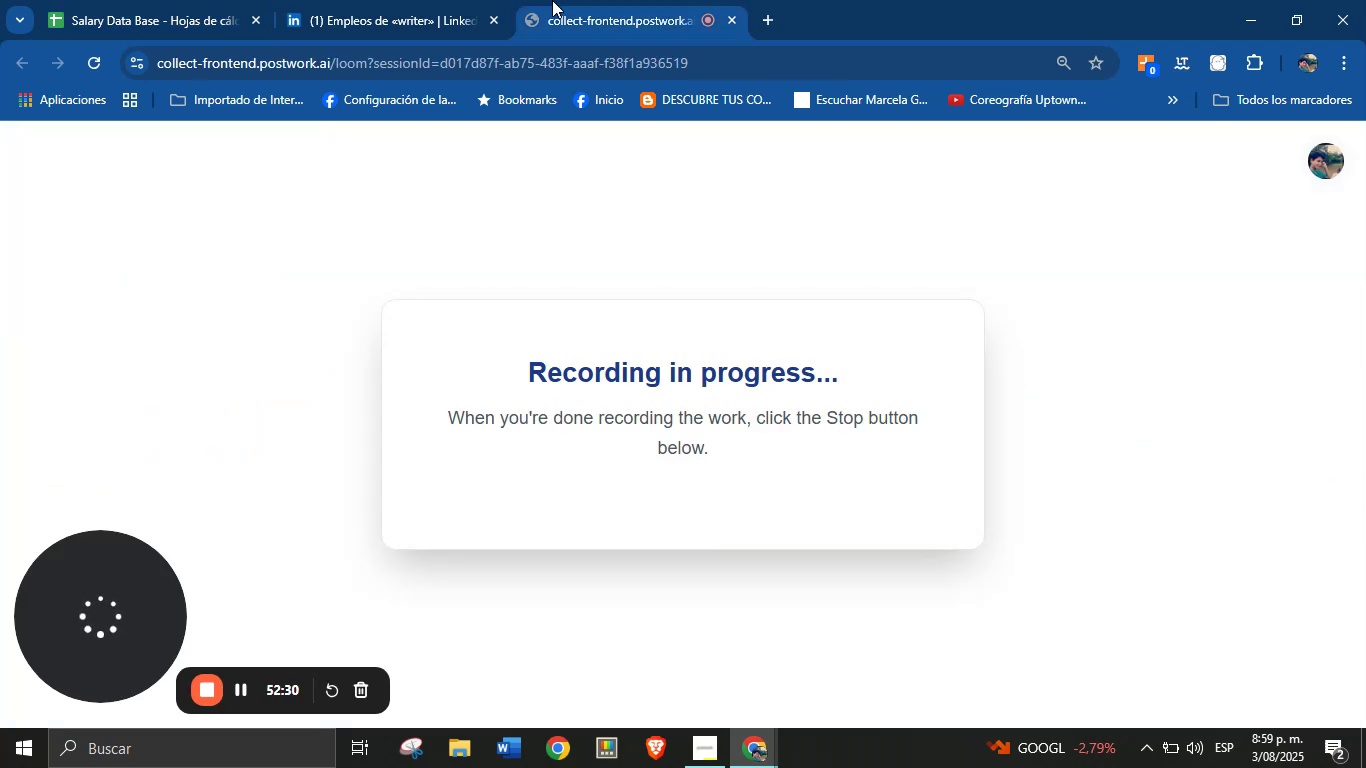 
left_click([410, 0])
 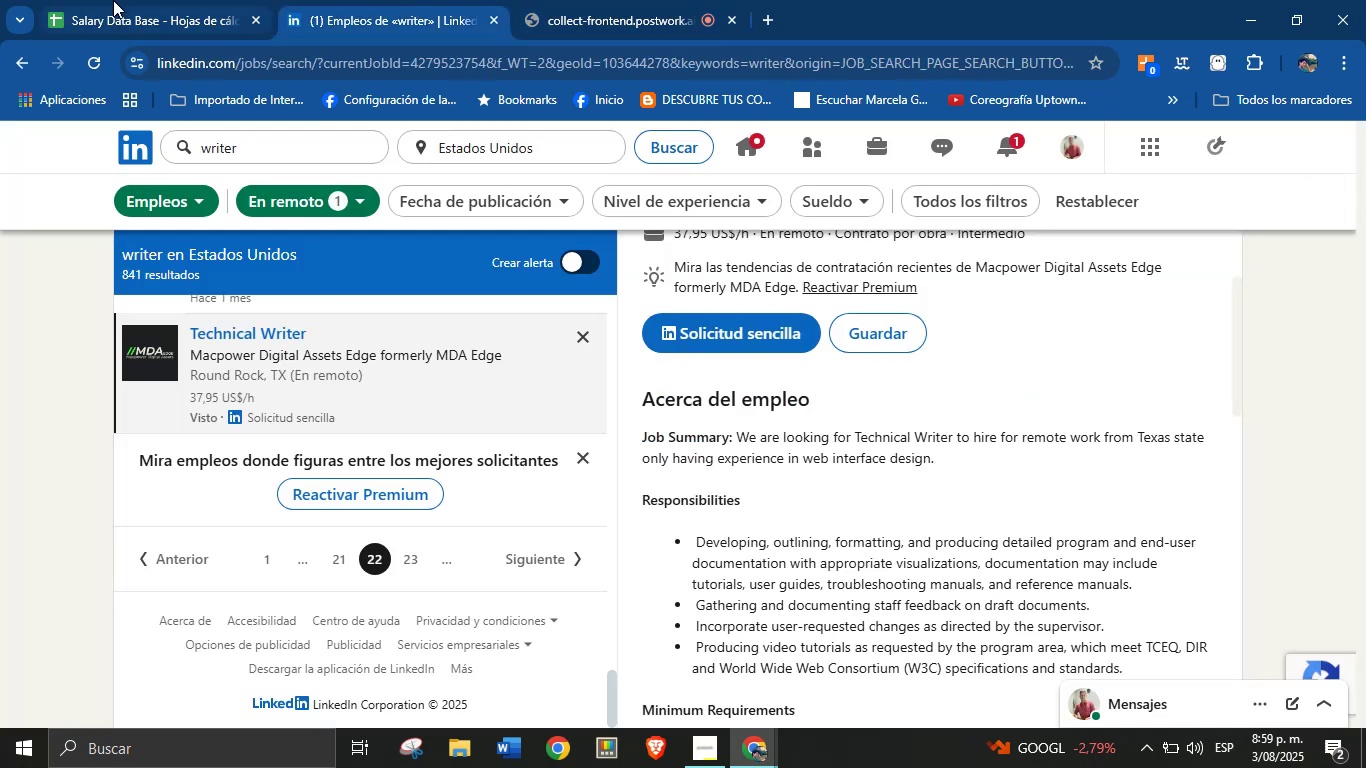 
left_click([224, 0])
 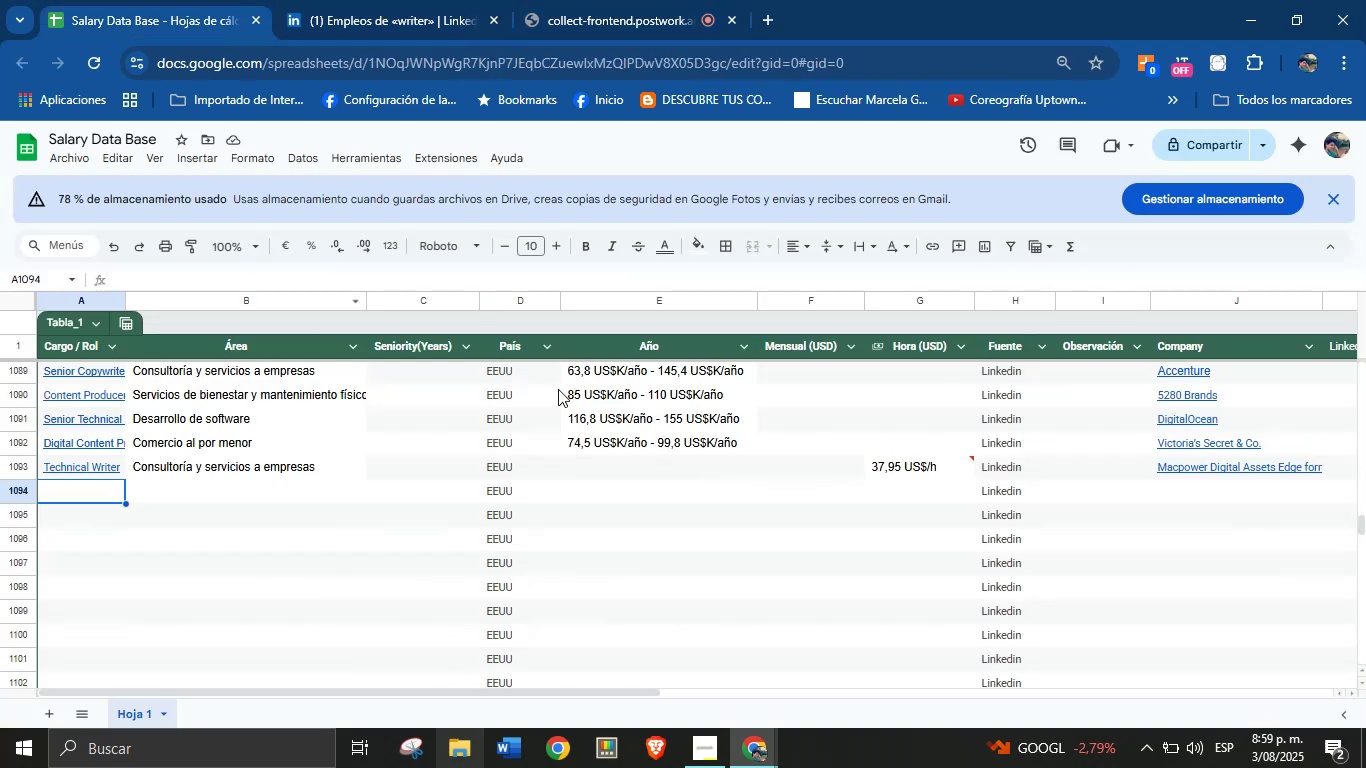 
left_click([412, 0])
 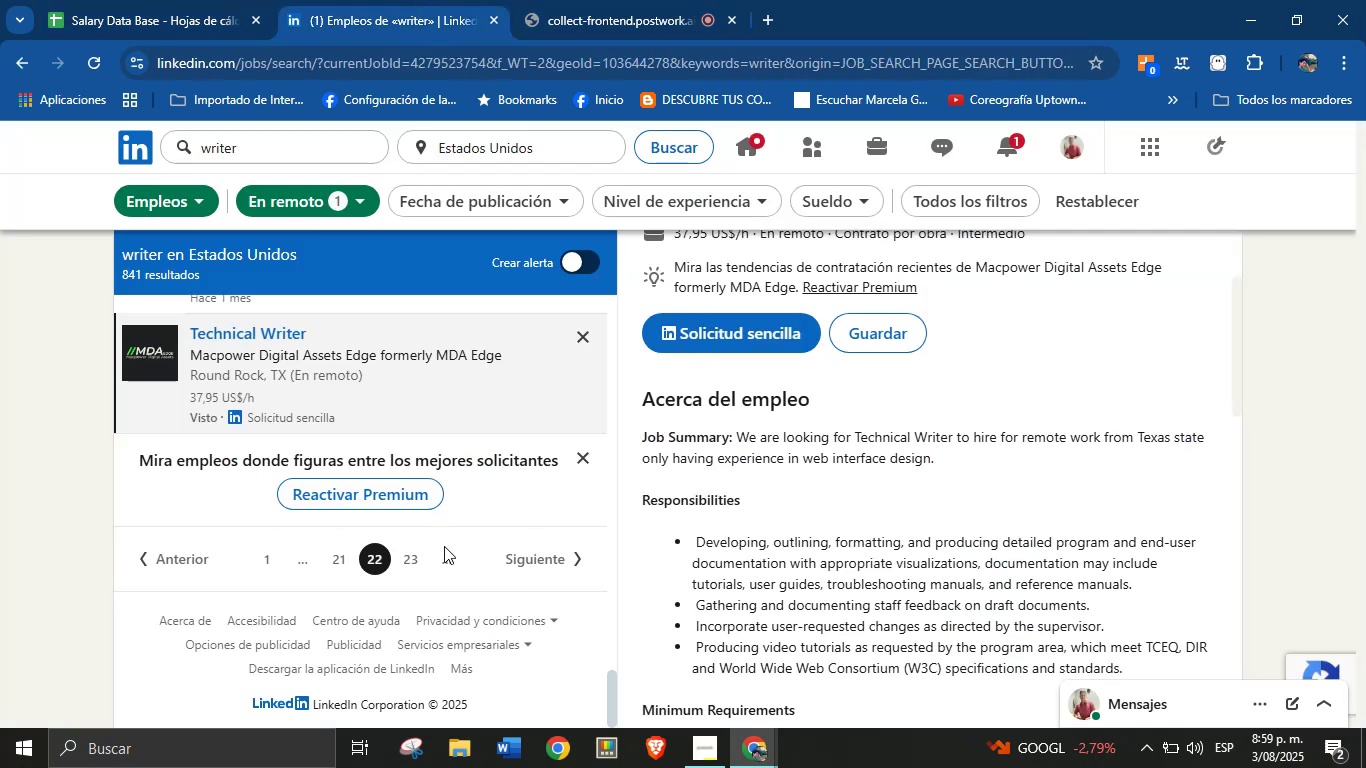 
left_click([411, 566])
 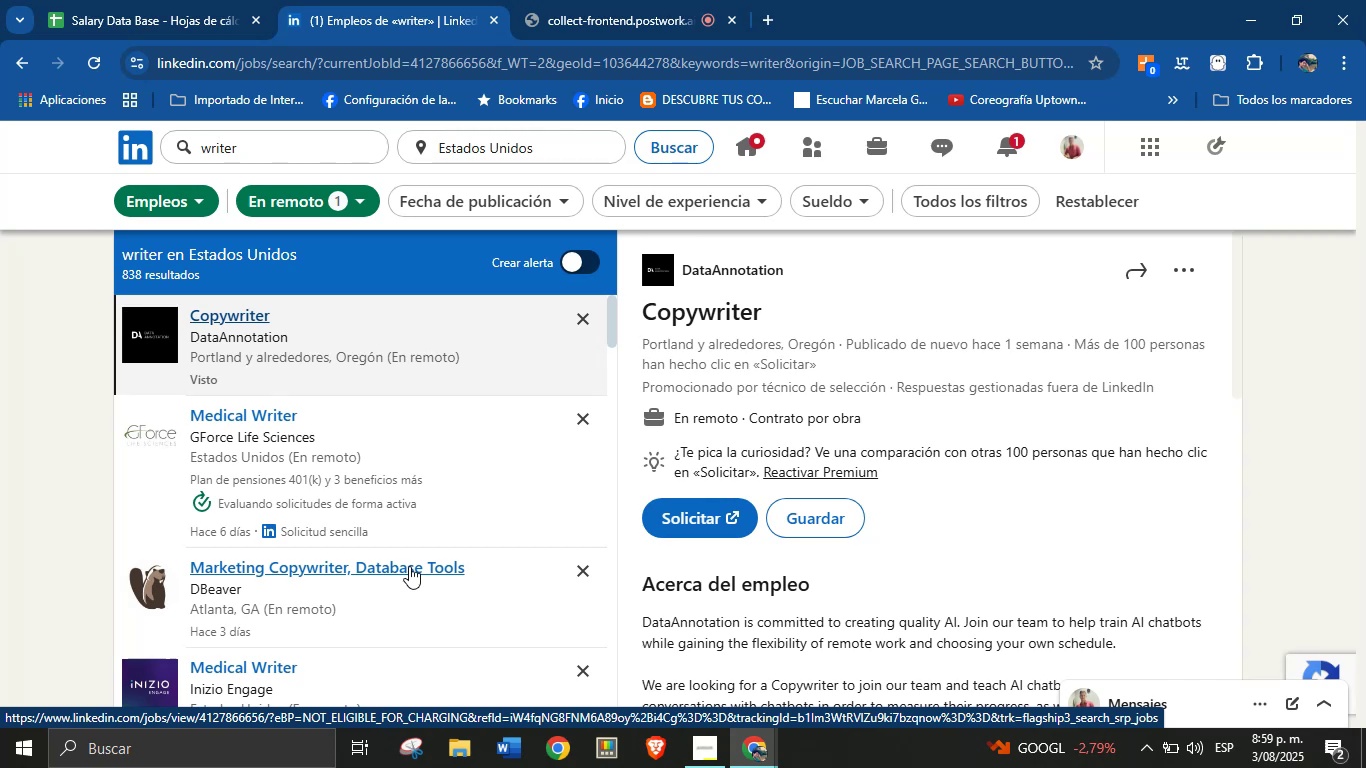 
wait(21.21)
 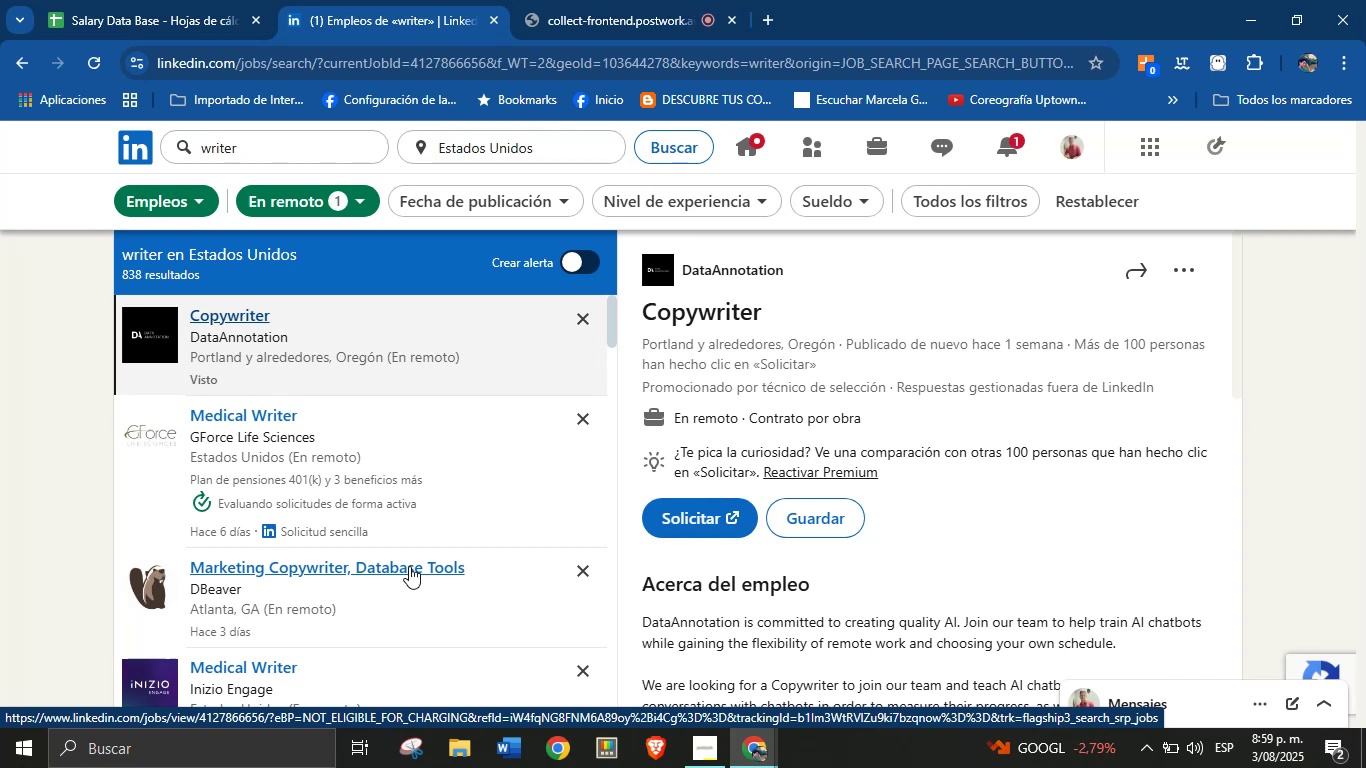 
scroll: coordinate [404, 531], scroll_direction: down, amount: 4.0
 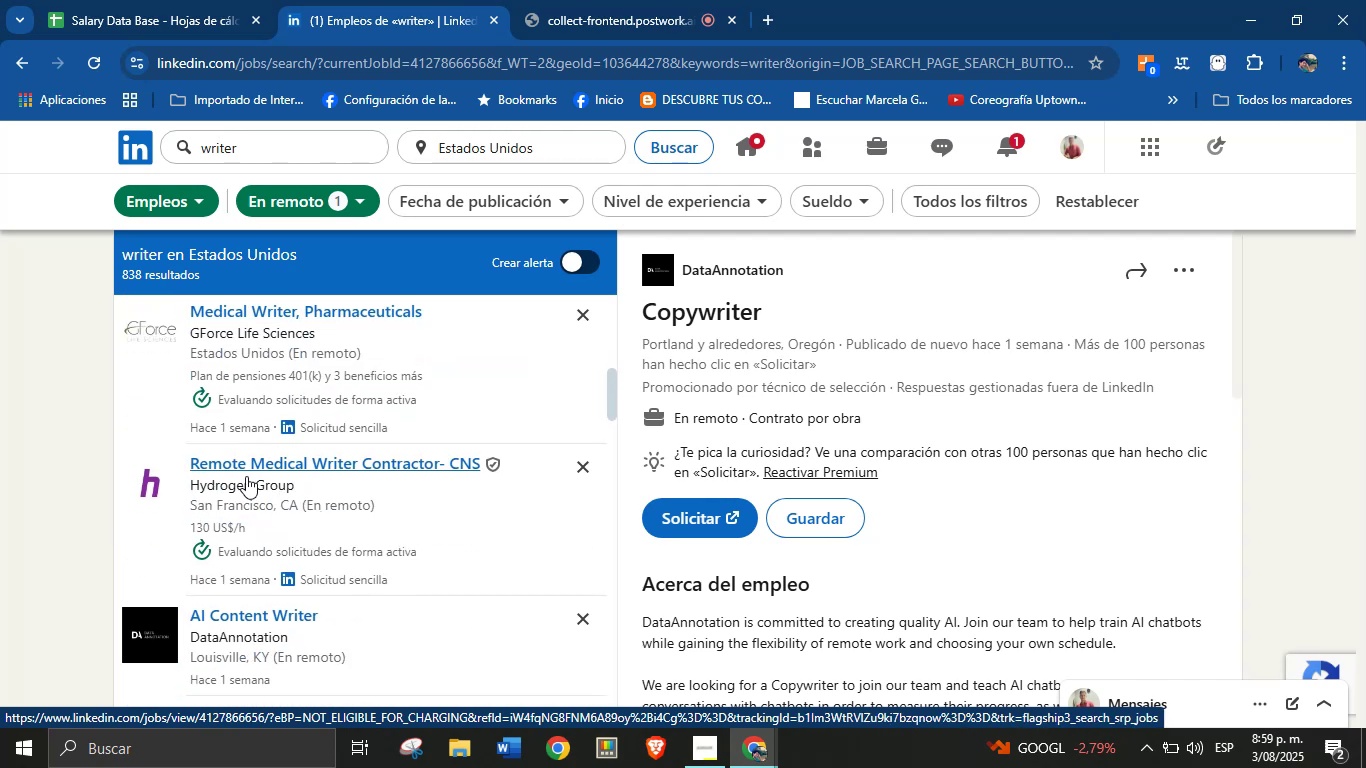 
left_click([246, 475])
 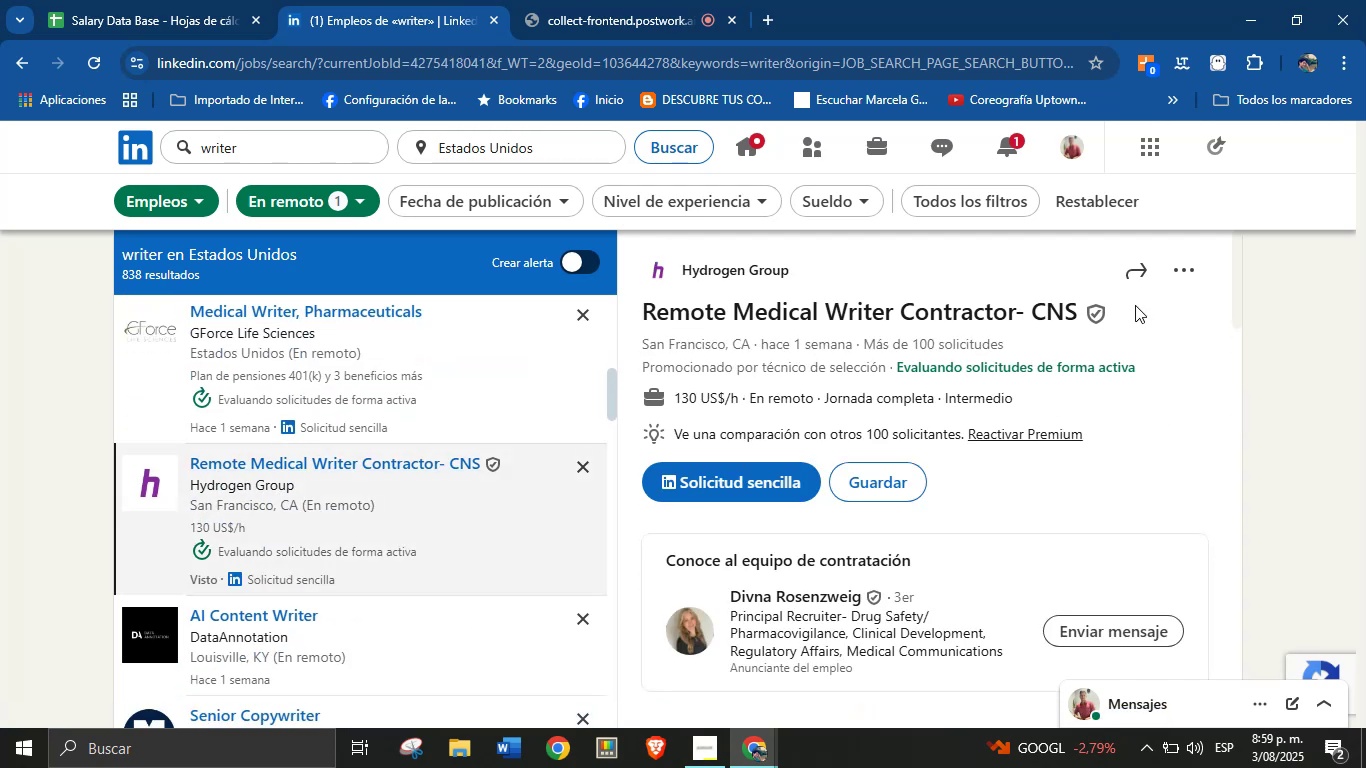 
wait(8.31)
 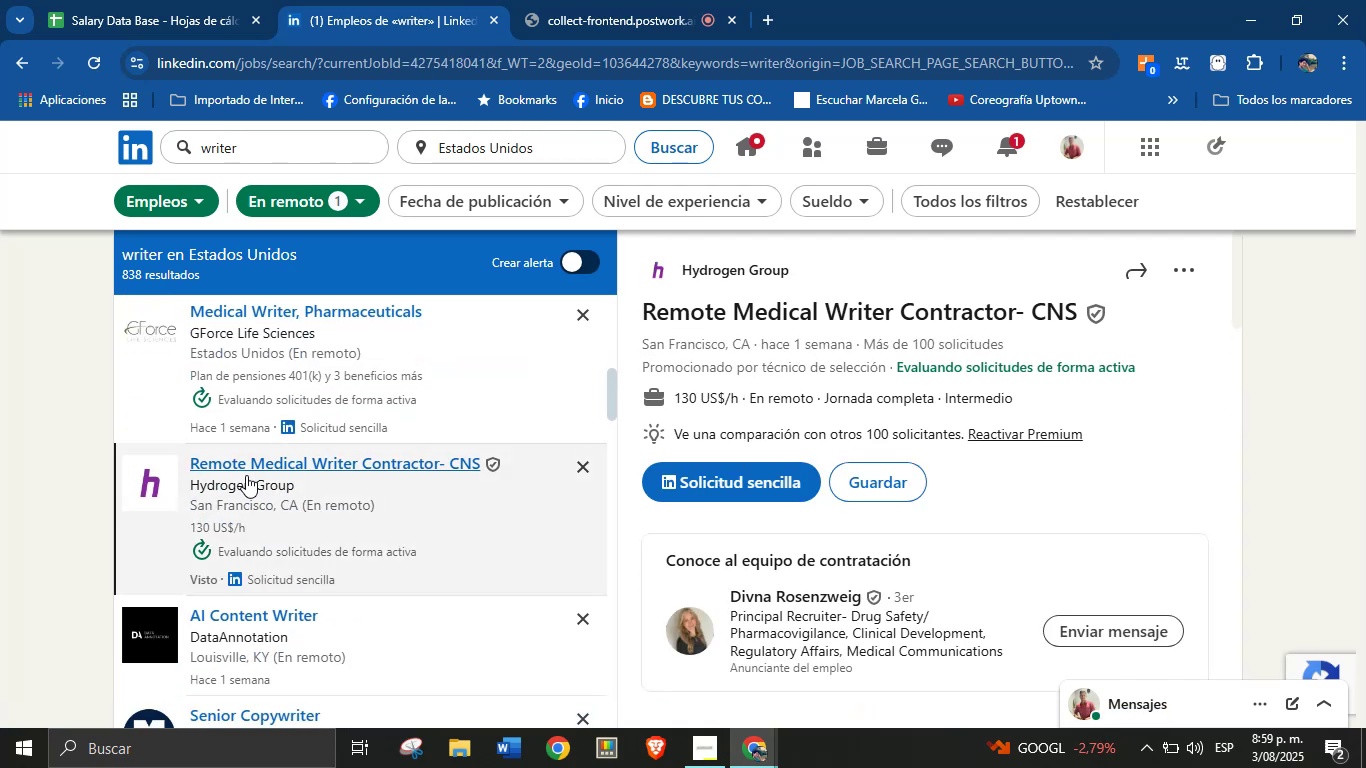 
key(Control+C)
 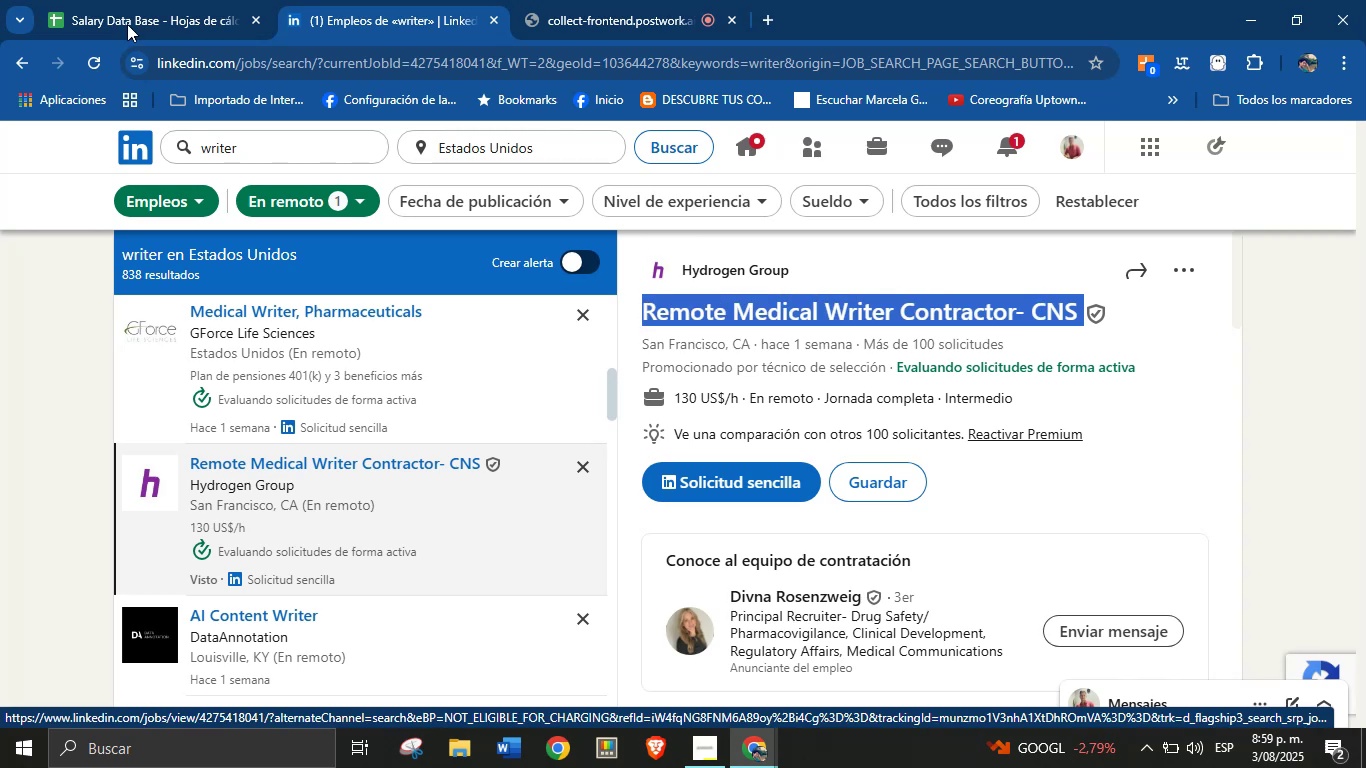 
left_click([160, 0])
 